 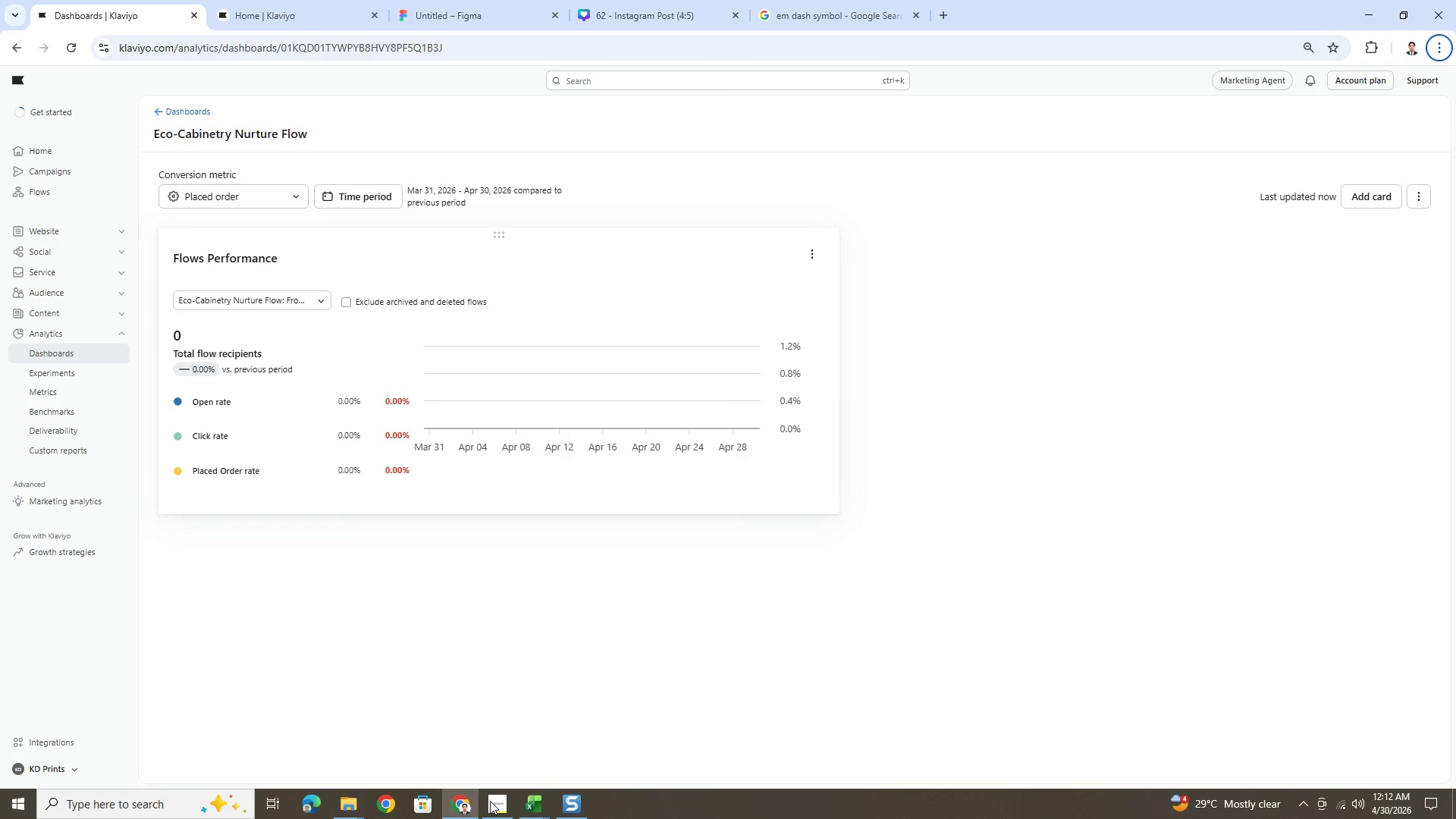 
left_click([535, 805])
 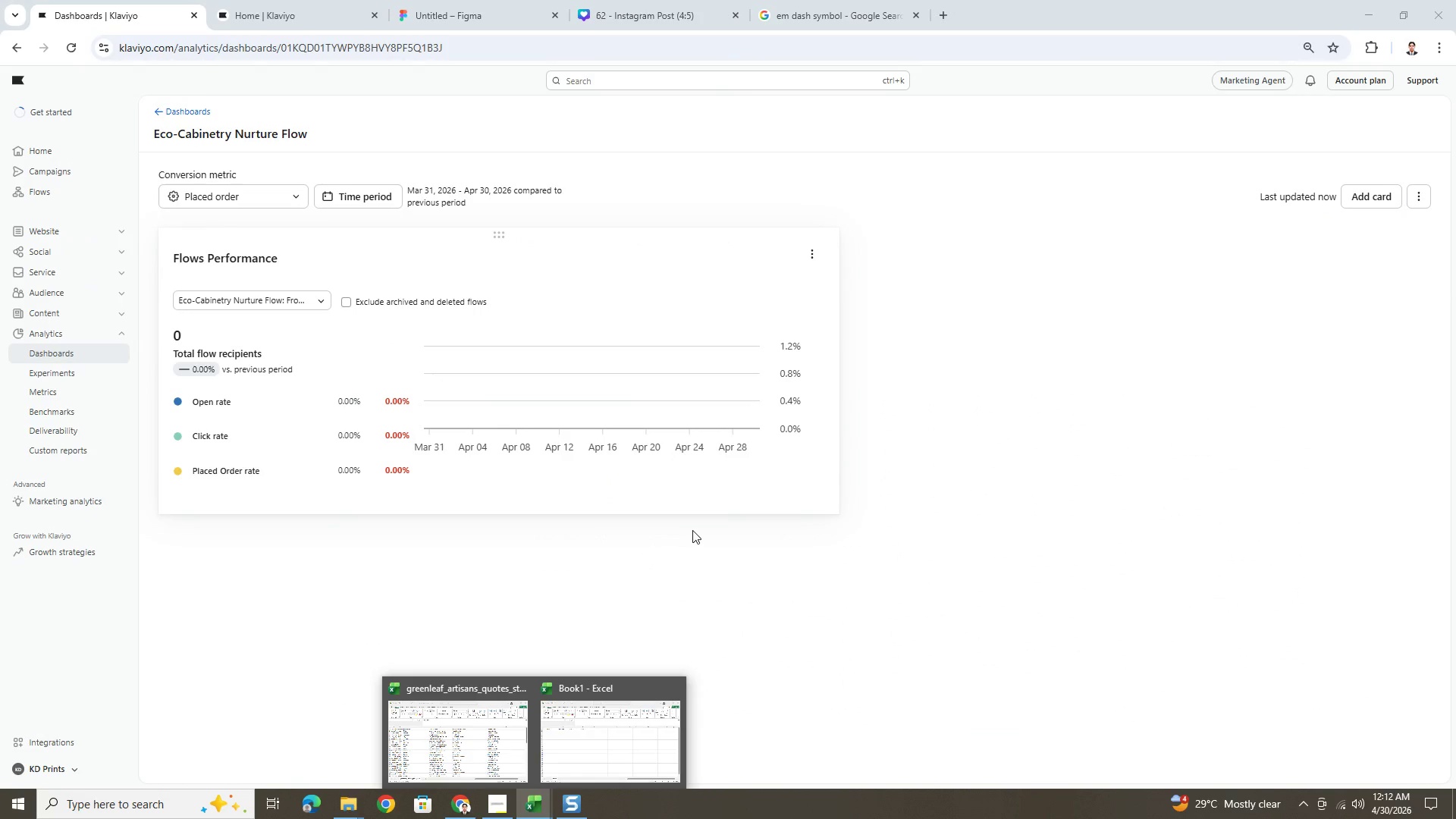 
left_click([625, 706])
 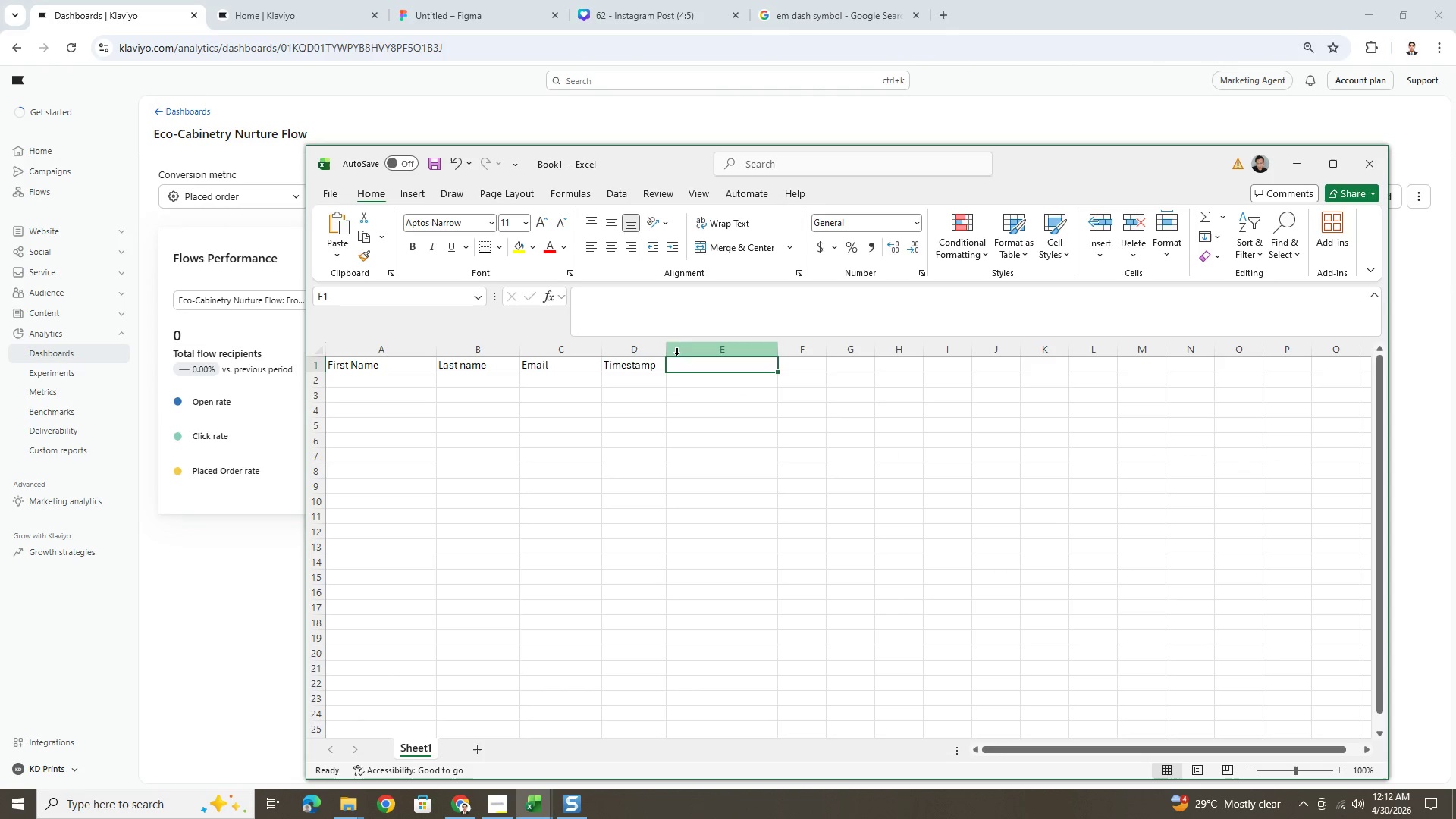 
left_click_drag(start_coordinate=[667, 346], to_coordinate=[692, 342])
 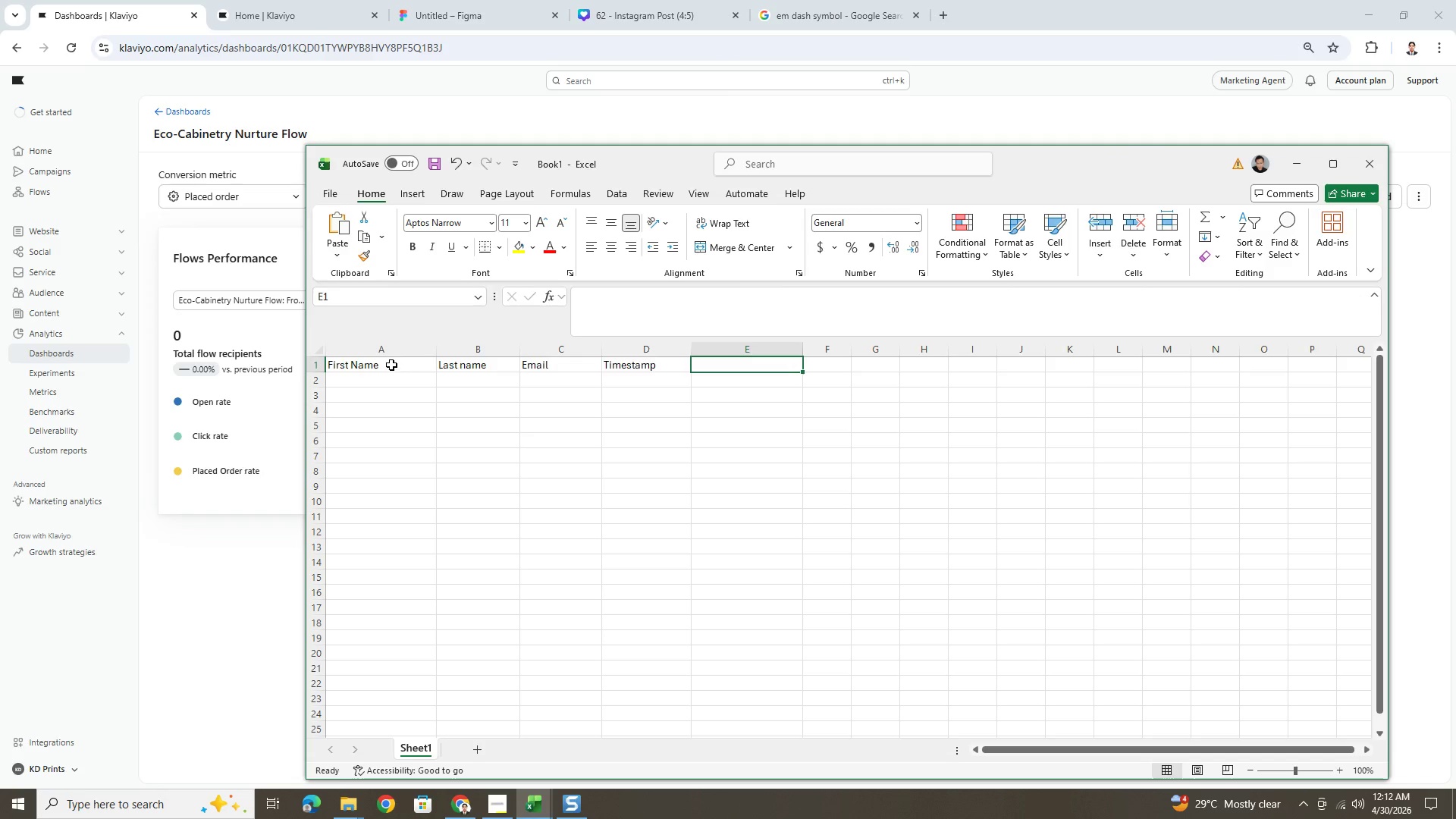 
double_click([391, 365])
 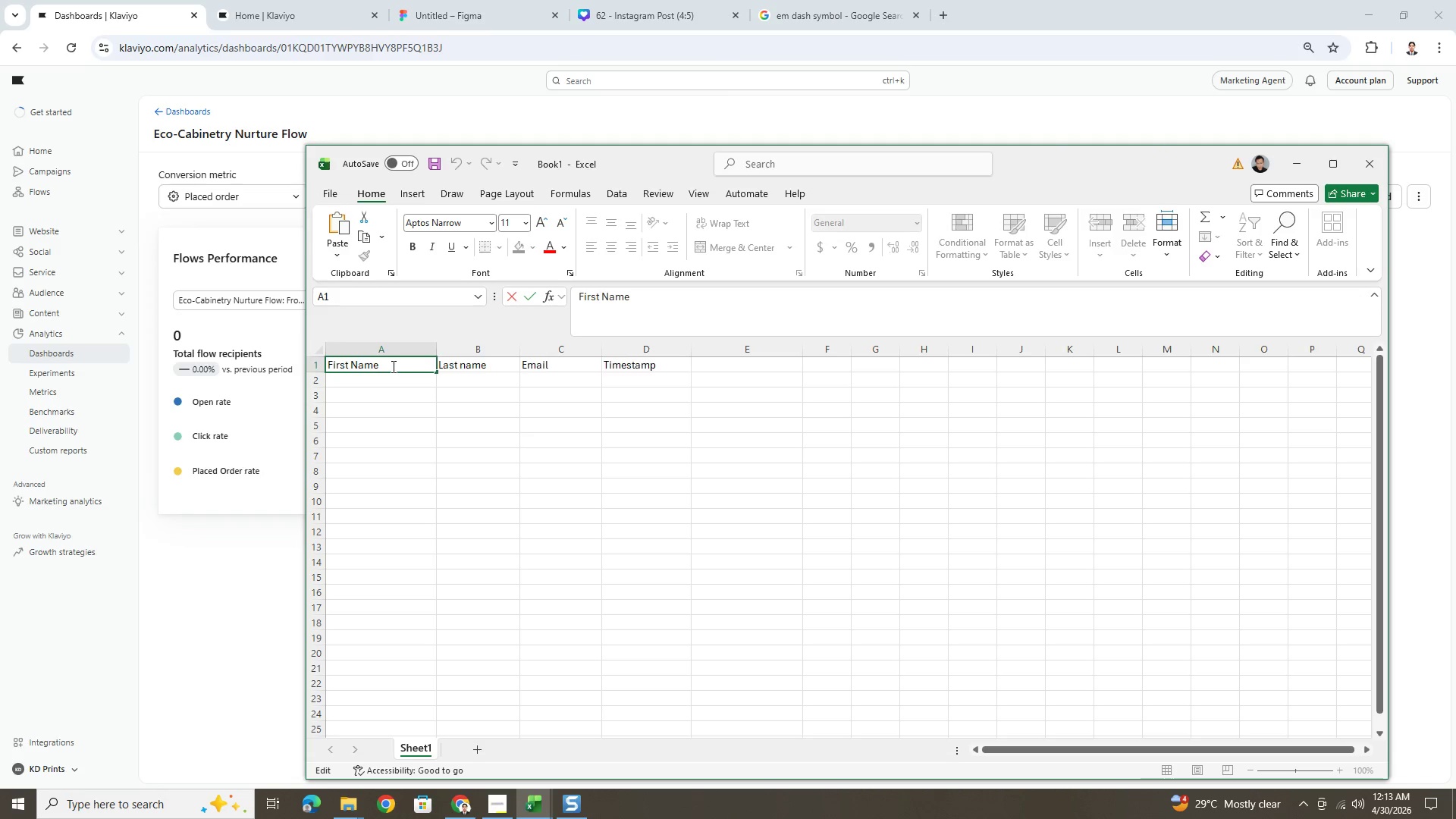 
left_click([331, 369])
 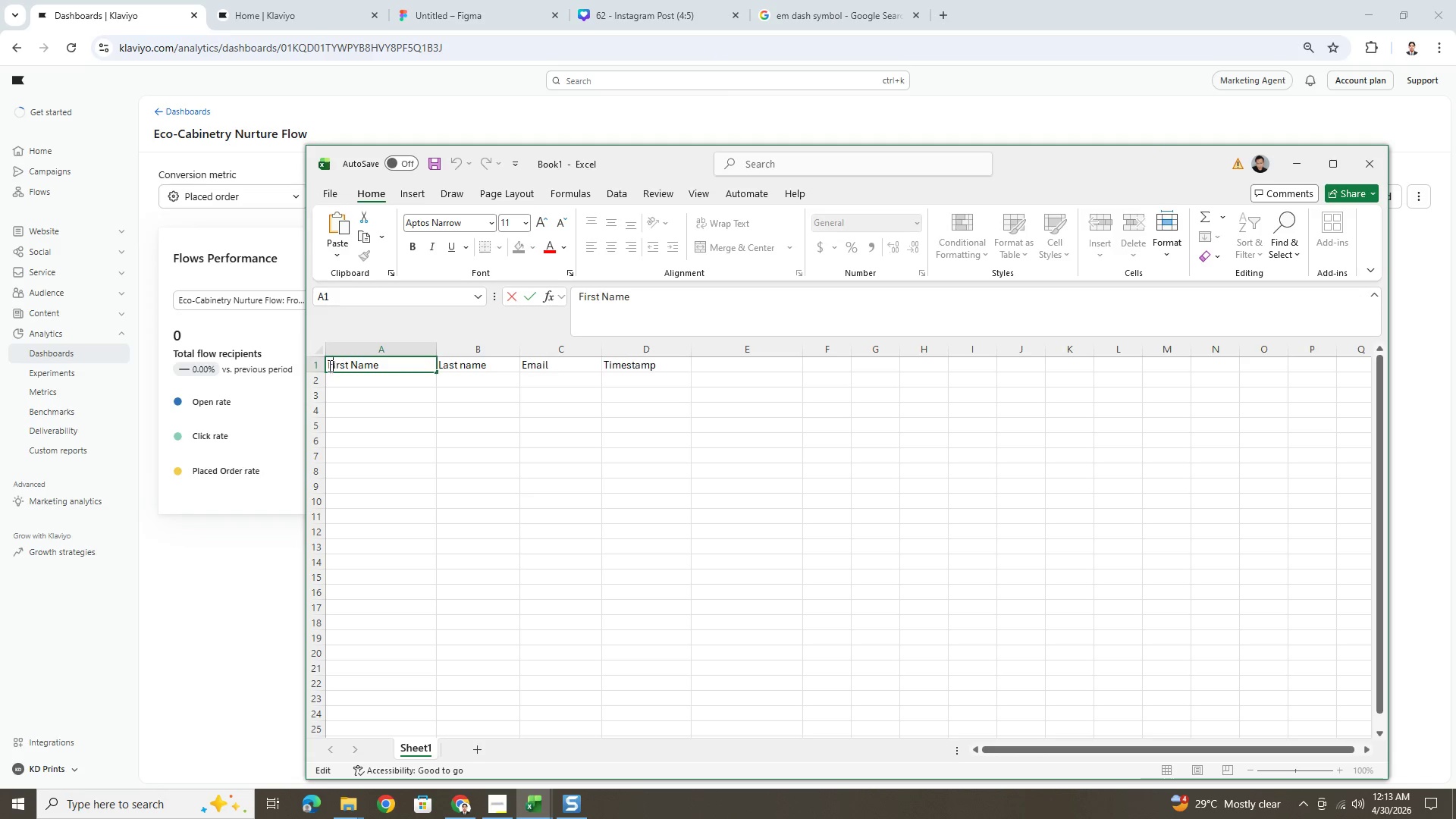 
left_click([328, 365])
 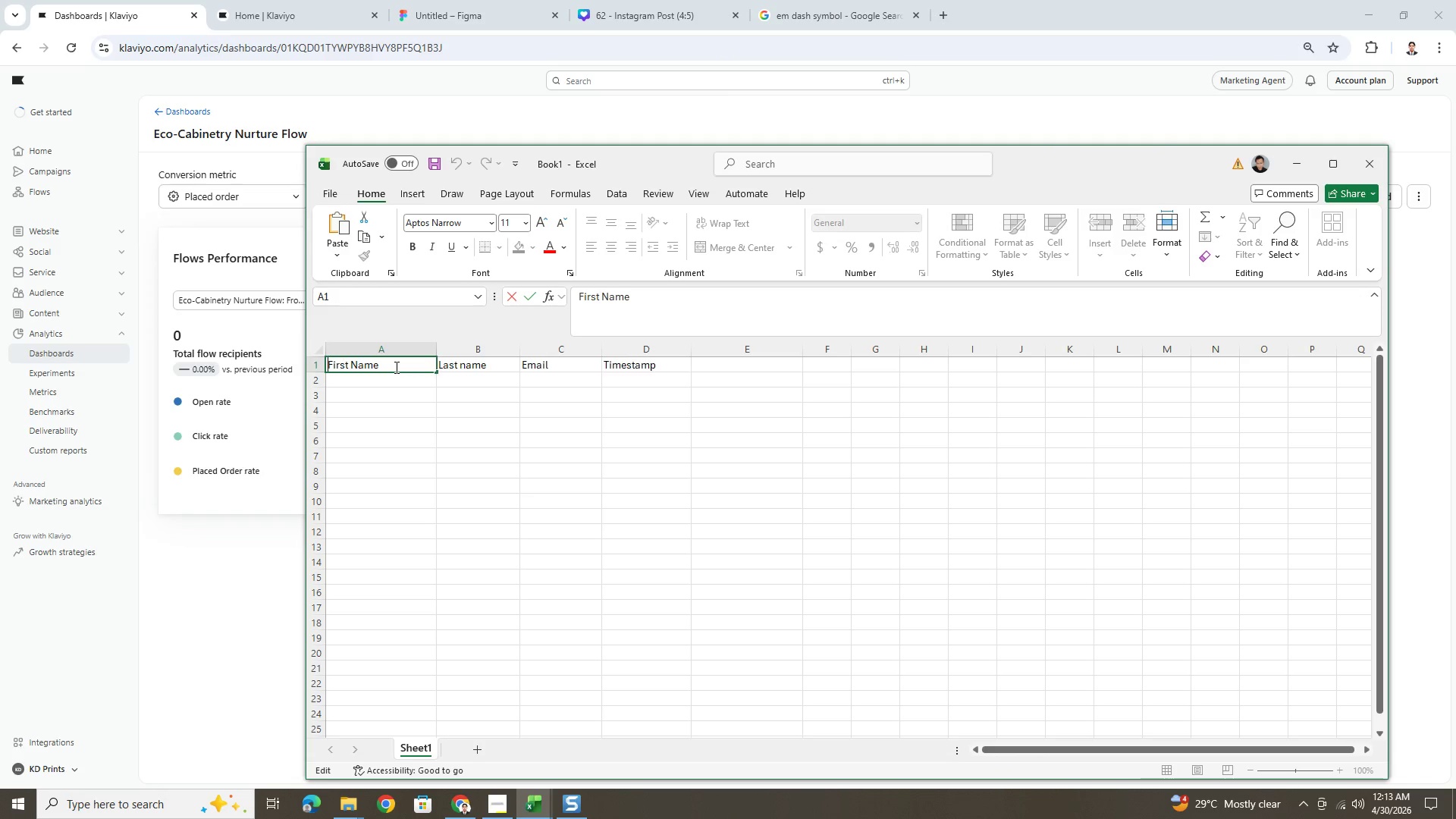 
type(Person//)
 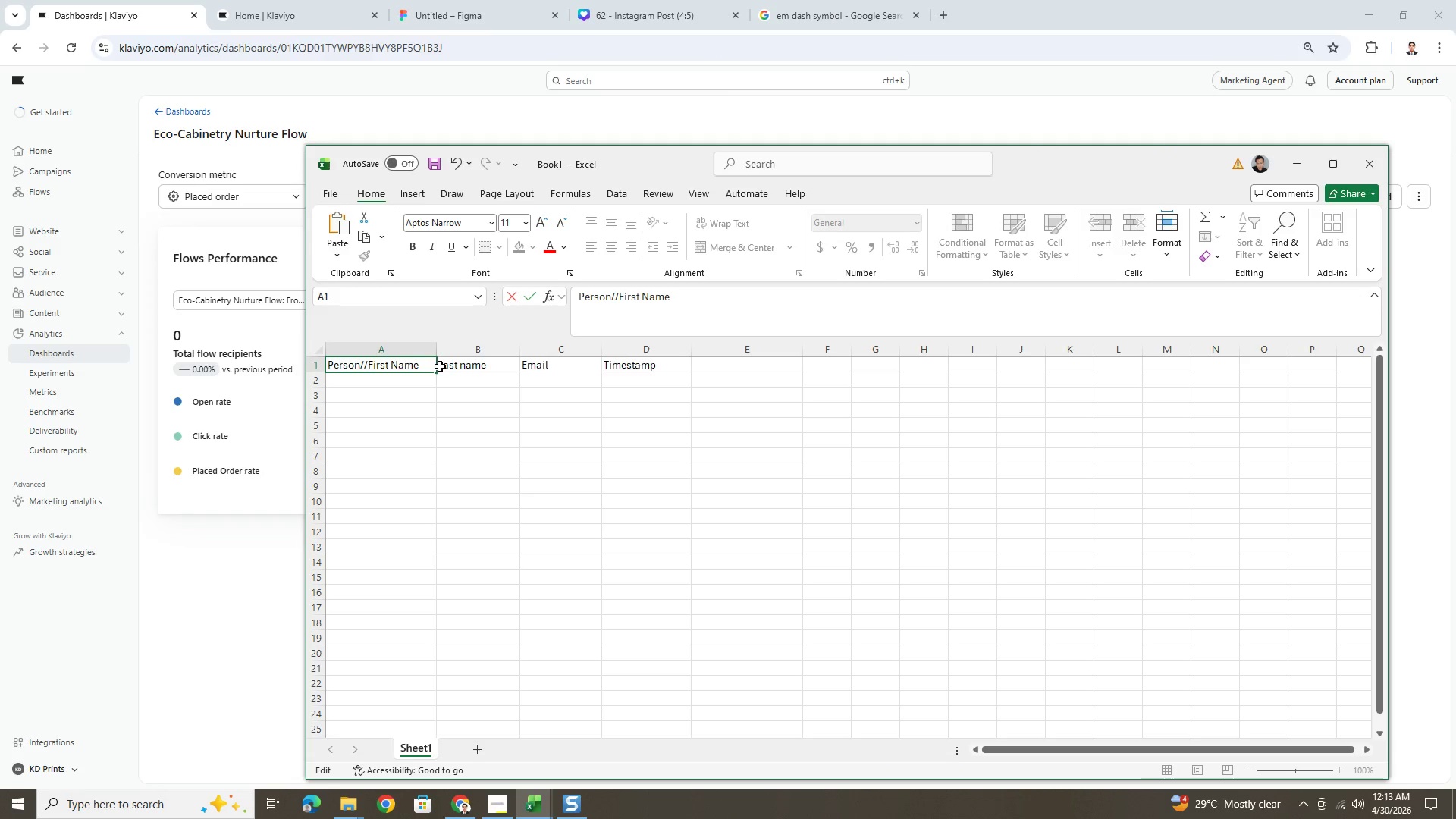 
double_click([444, 366])
 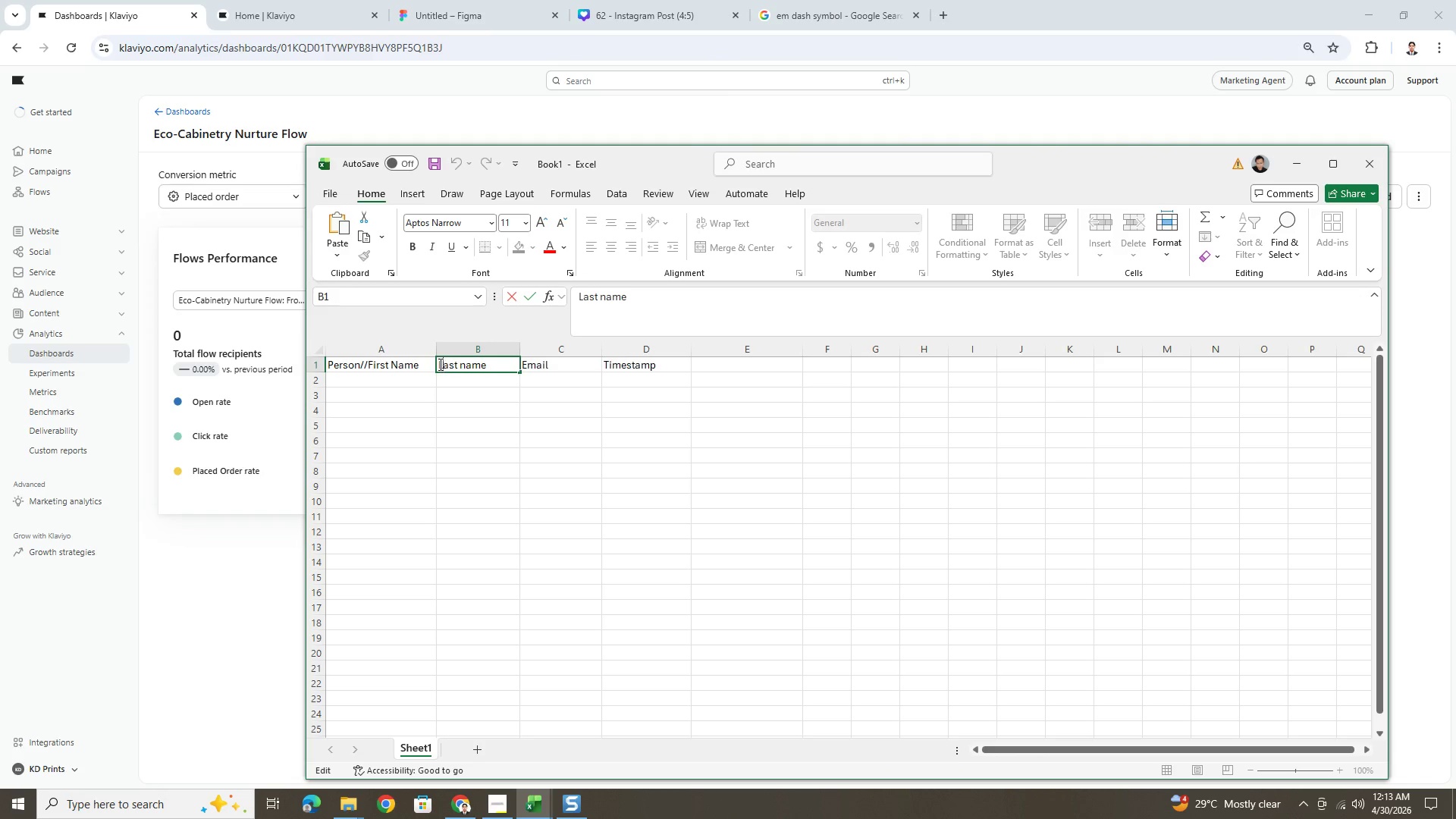 
left_click([439, 364])
 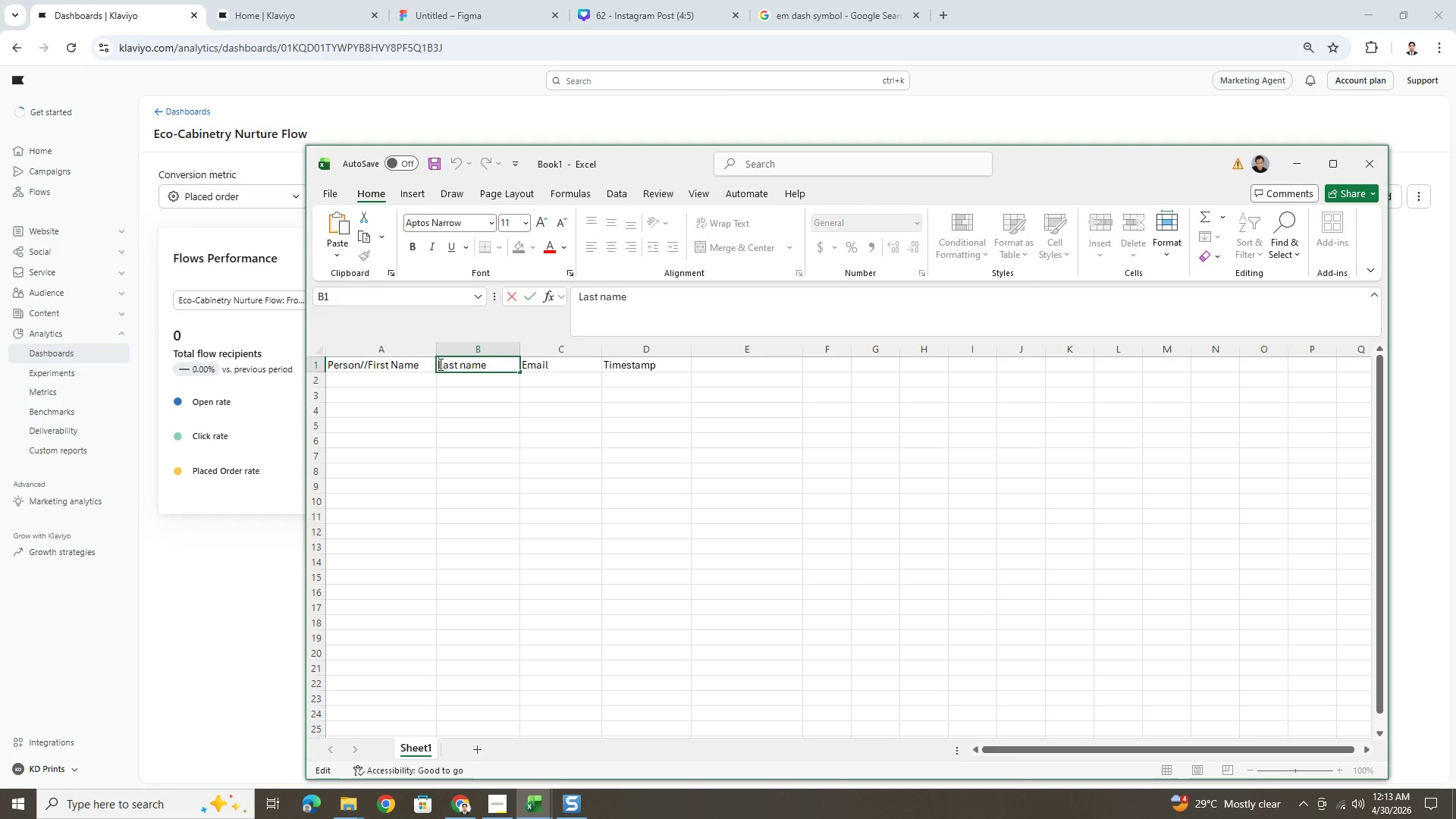 
type(Person//)
 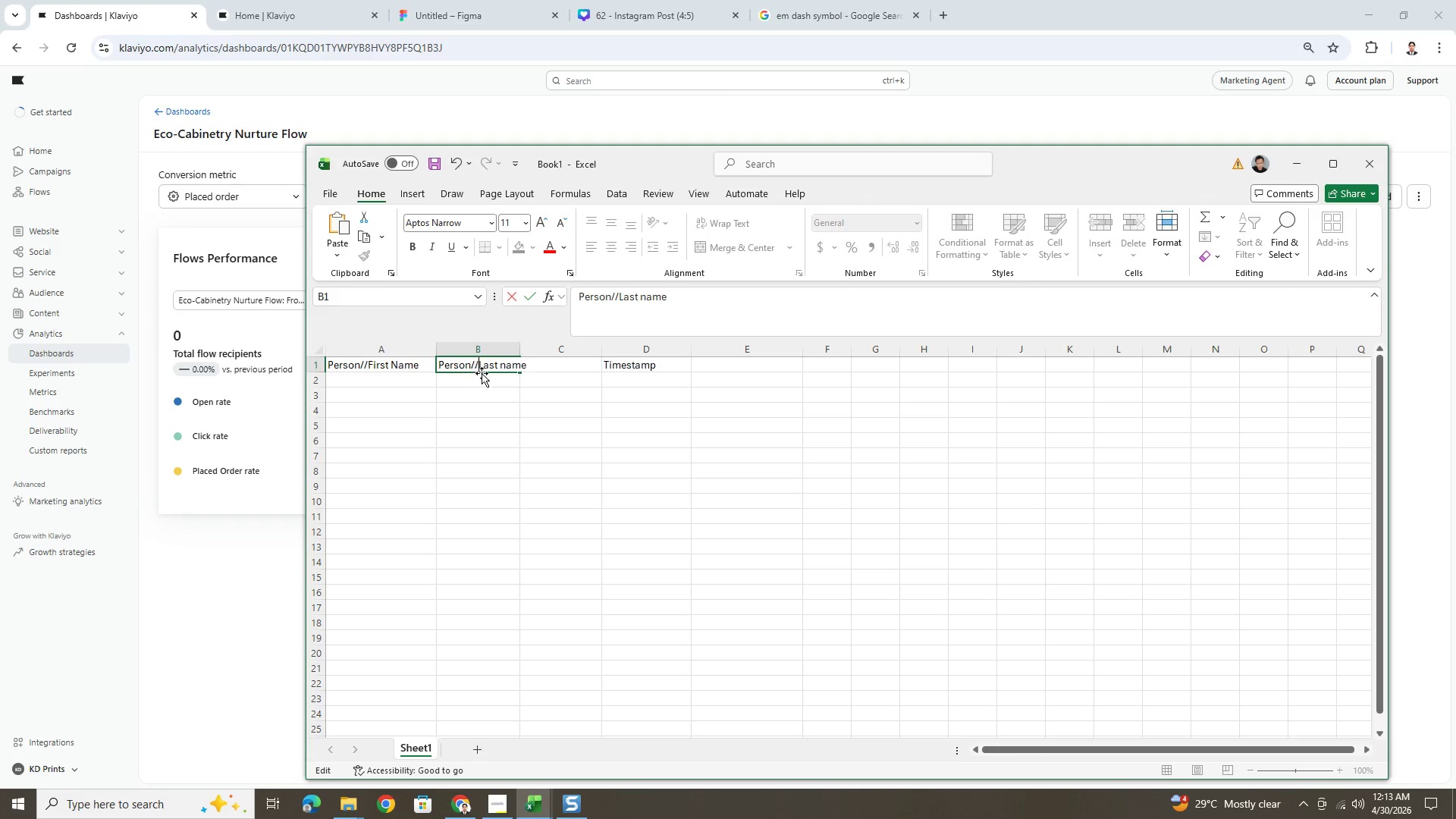 
left_click([576, 383])
 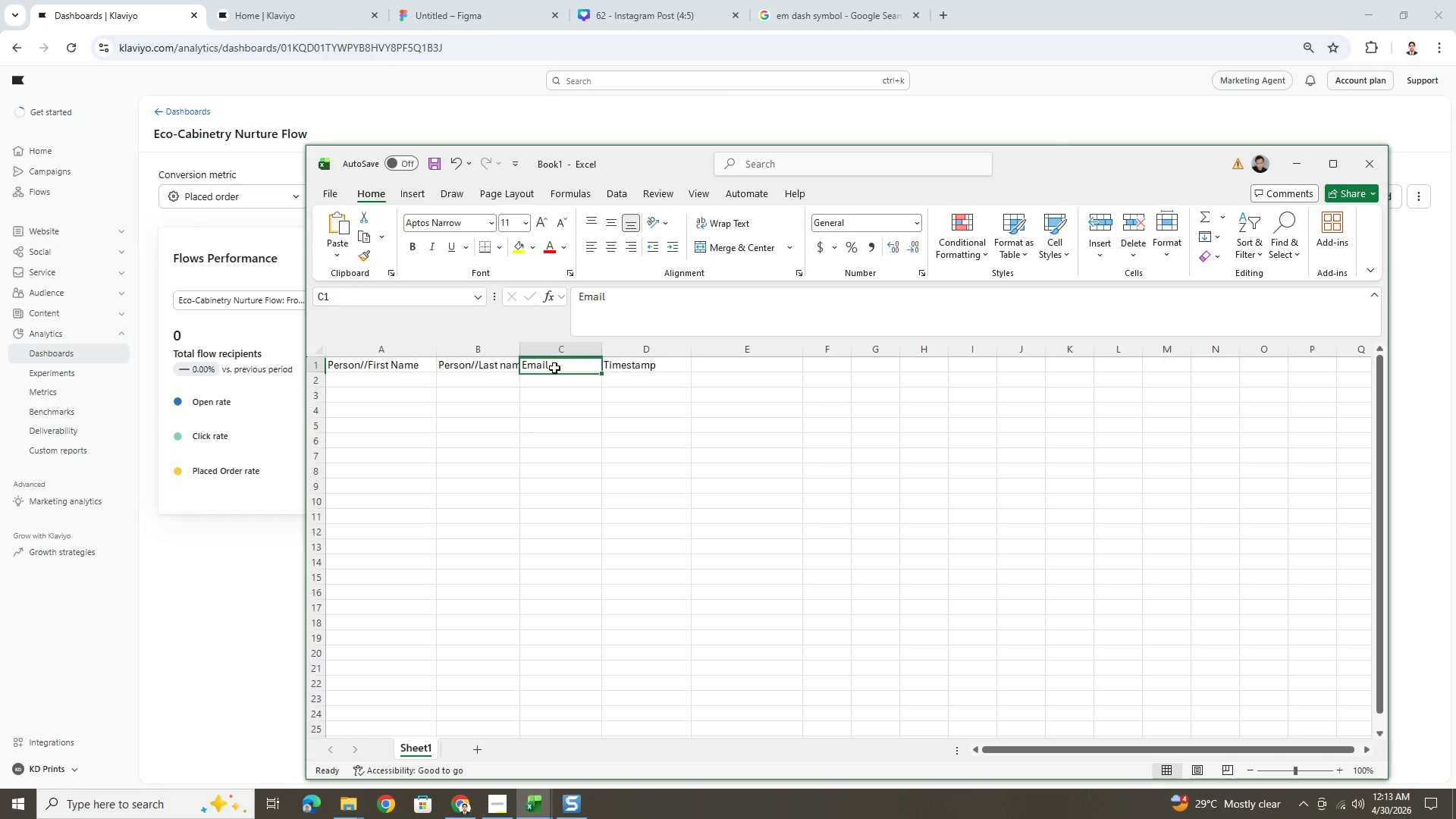 
double_click([554, 367])
 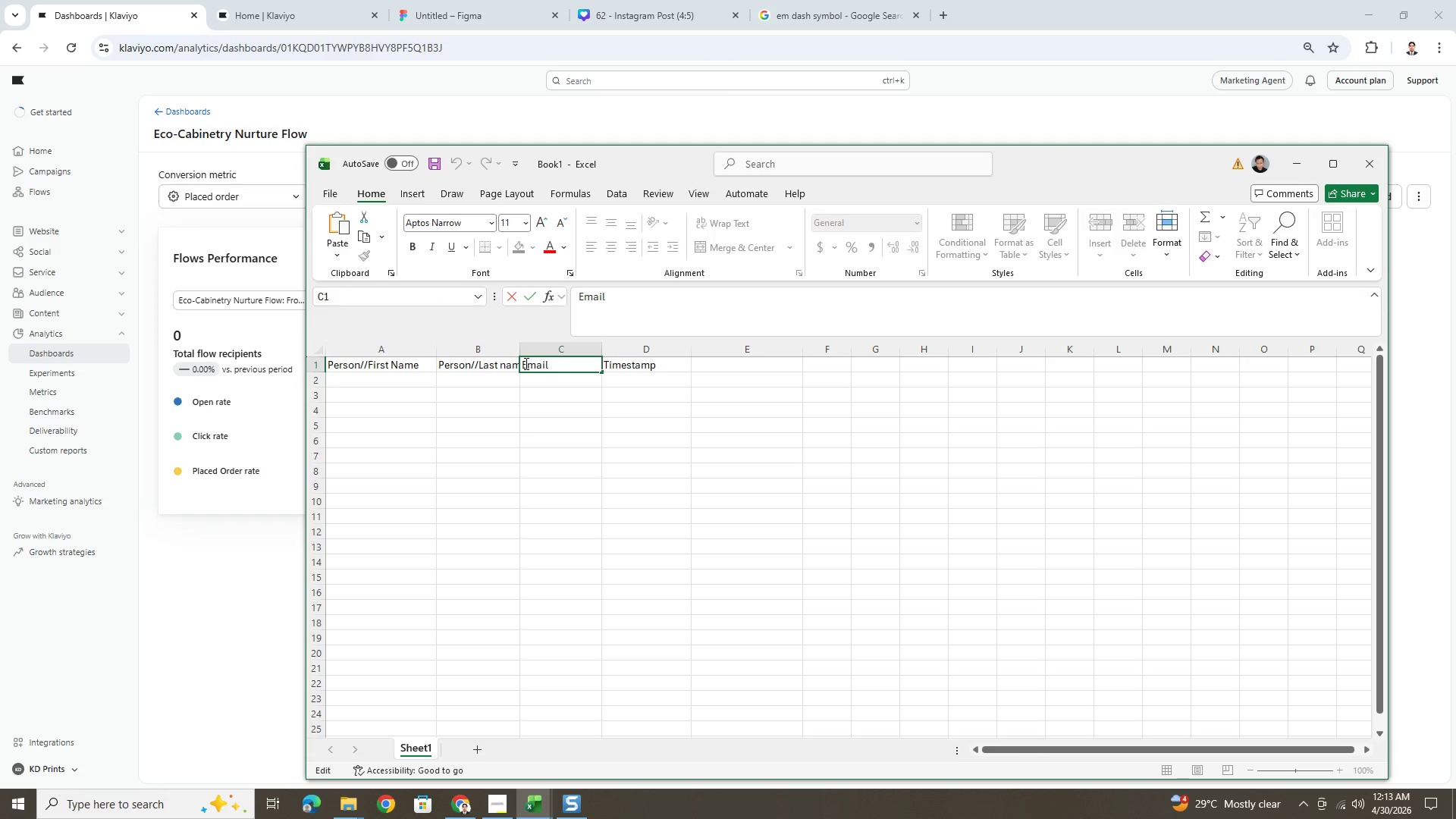 
left_click([525, 363])
 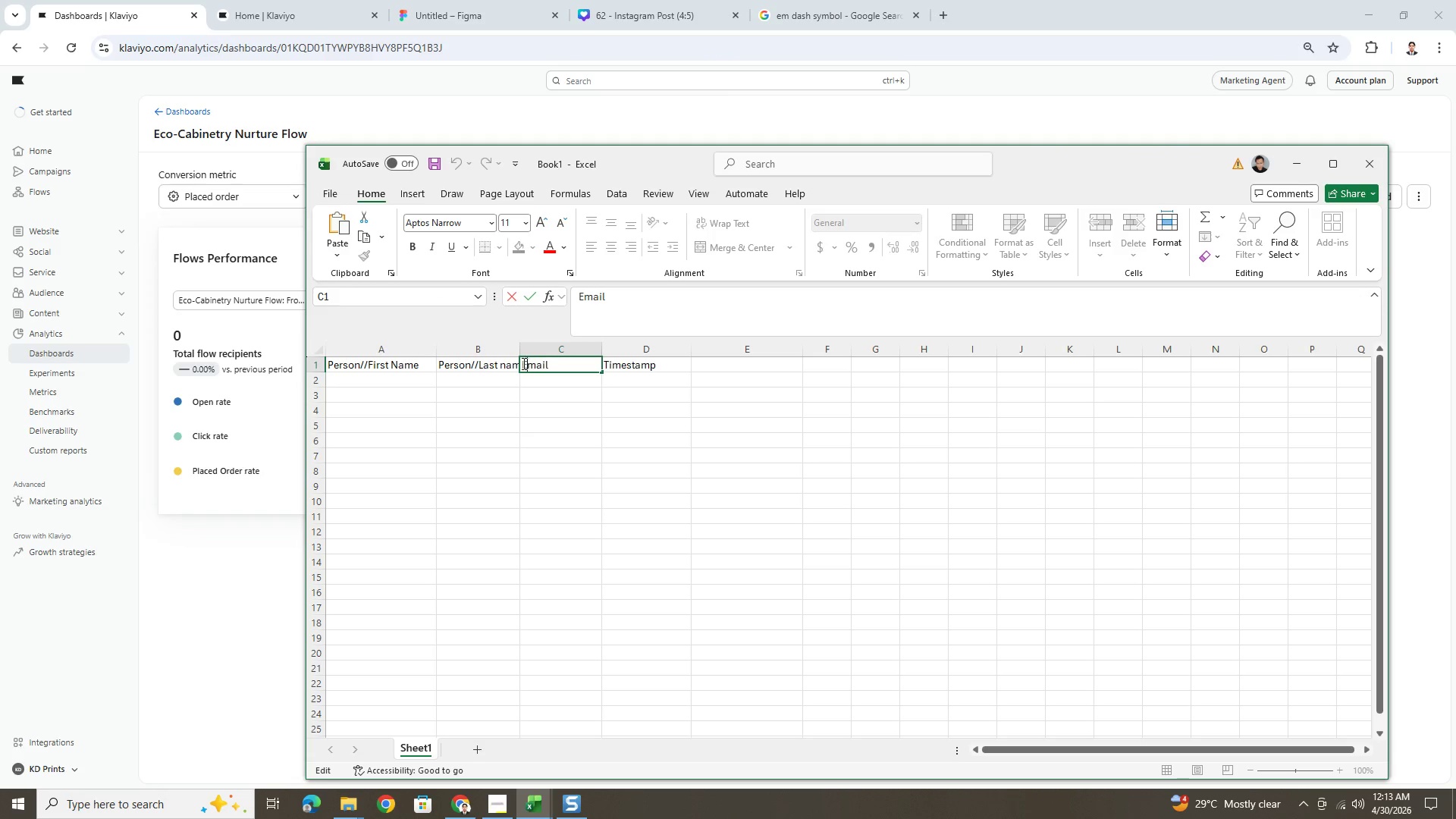 
left_click([522, 363])
 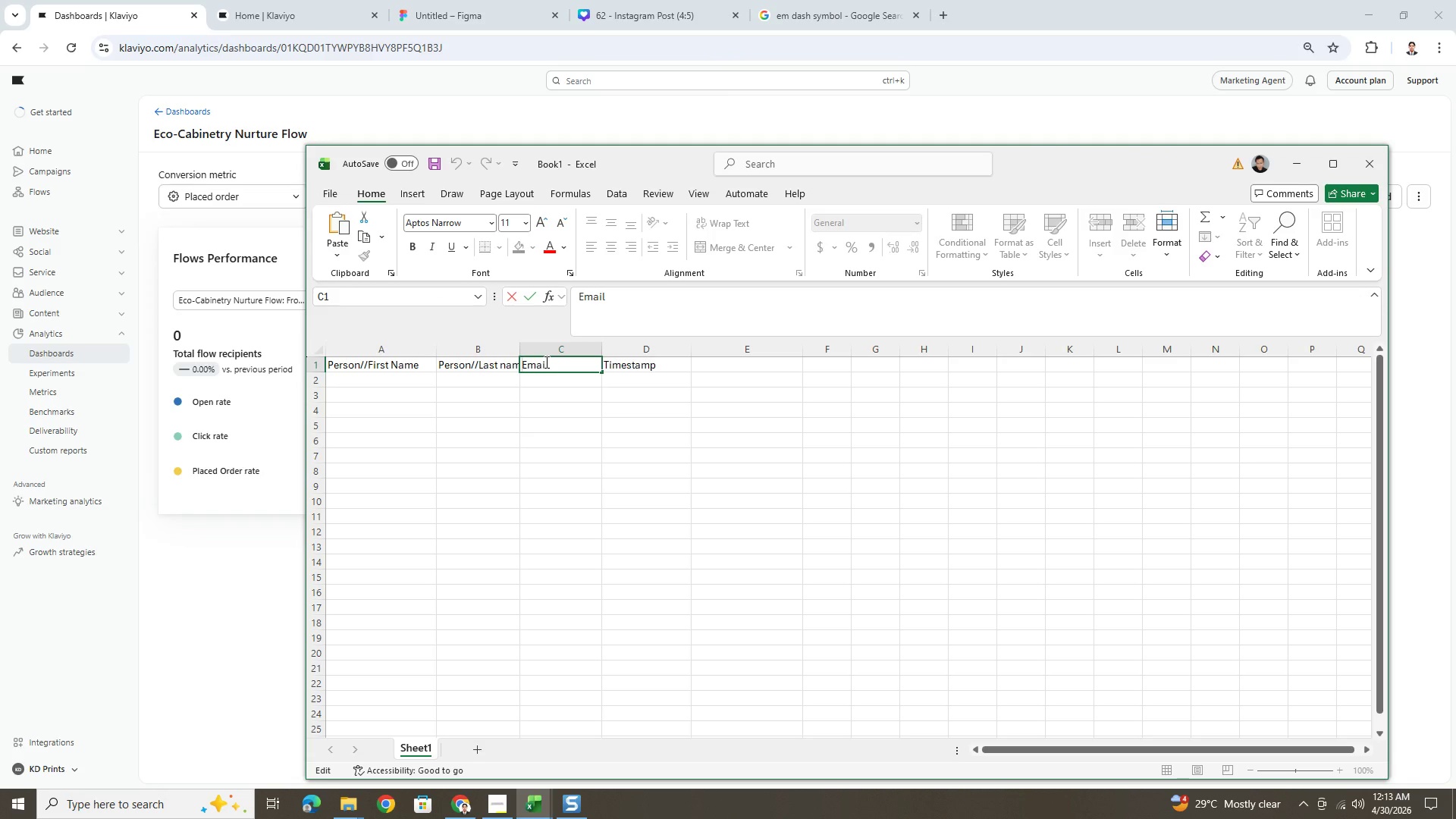 
type(Person.)
key(Backspace)
type(//)
 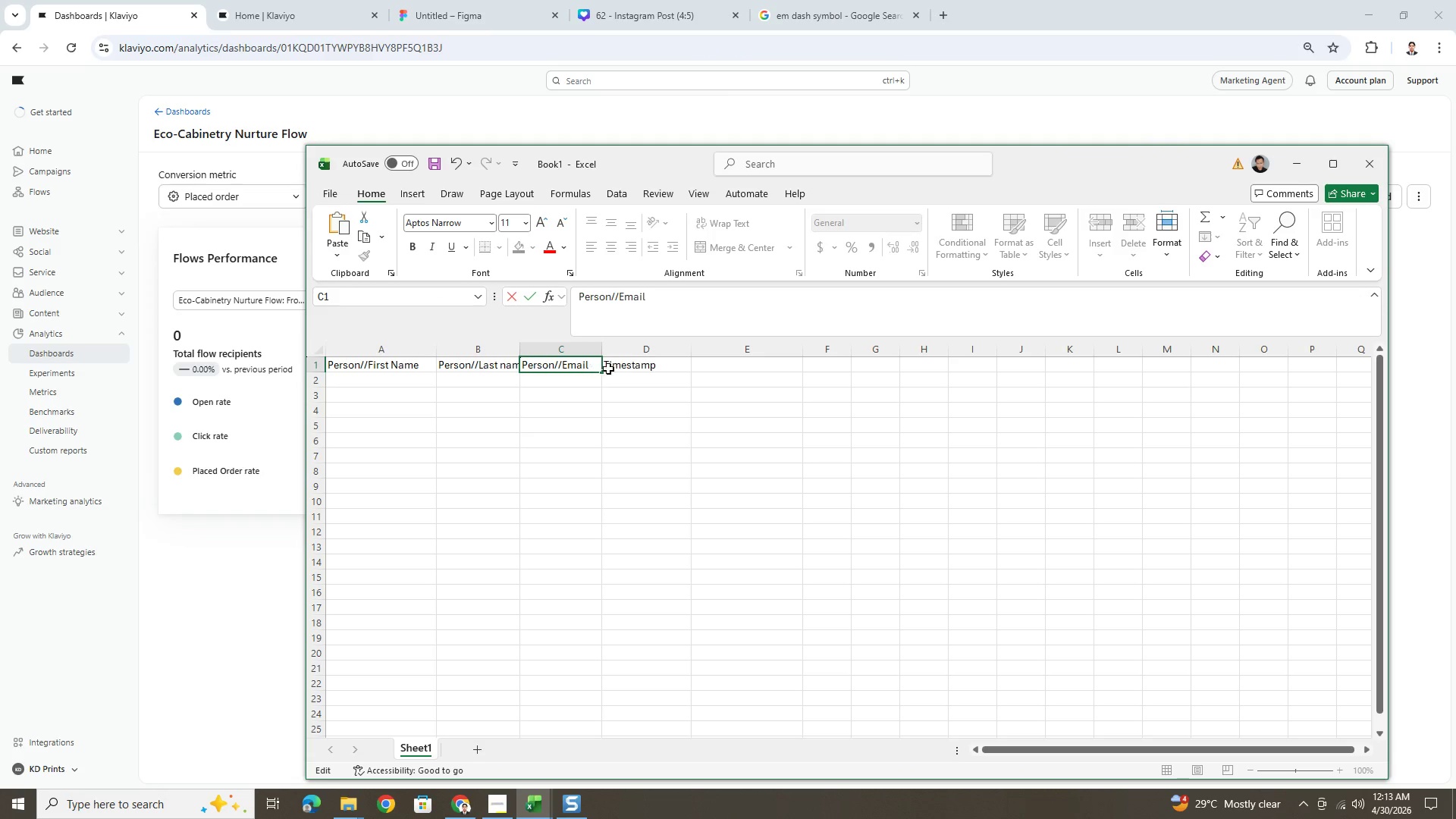 
left_click([624, 366])
 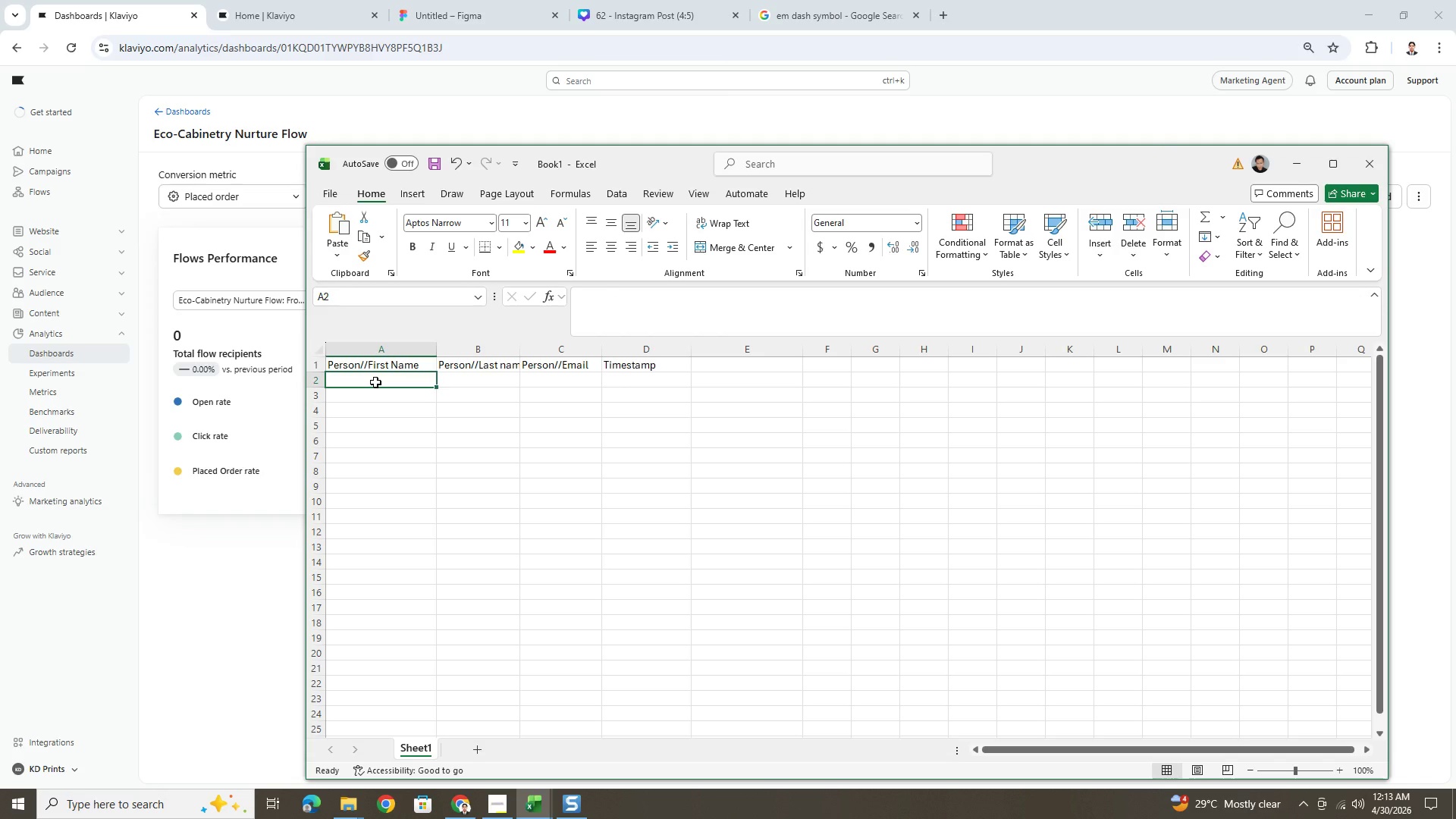 
wait(9.03)
 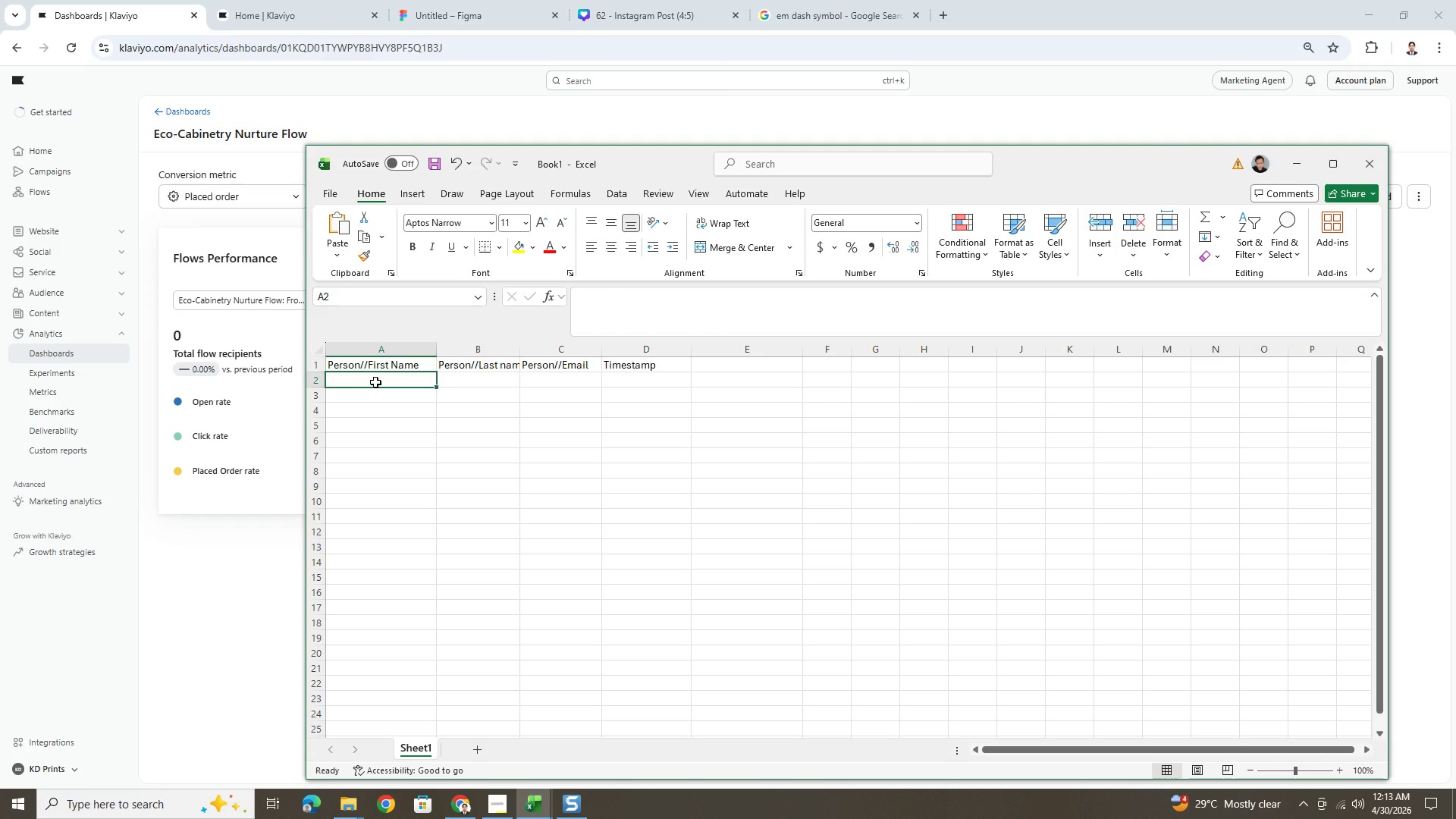 
type(Krizia)
key(Tab)
 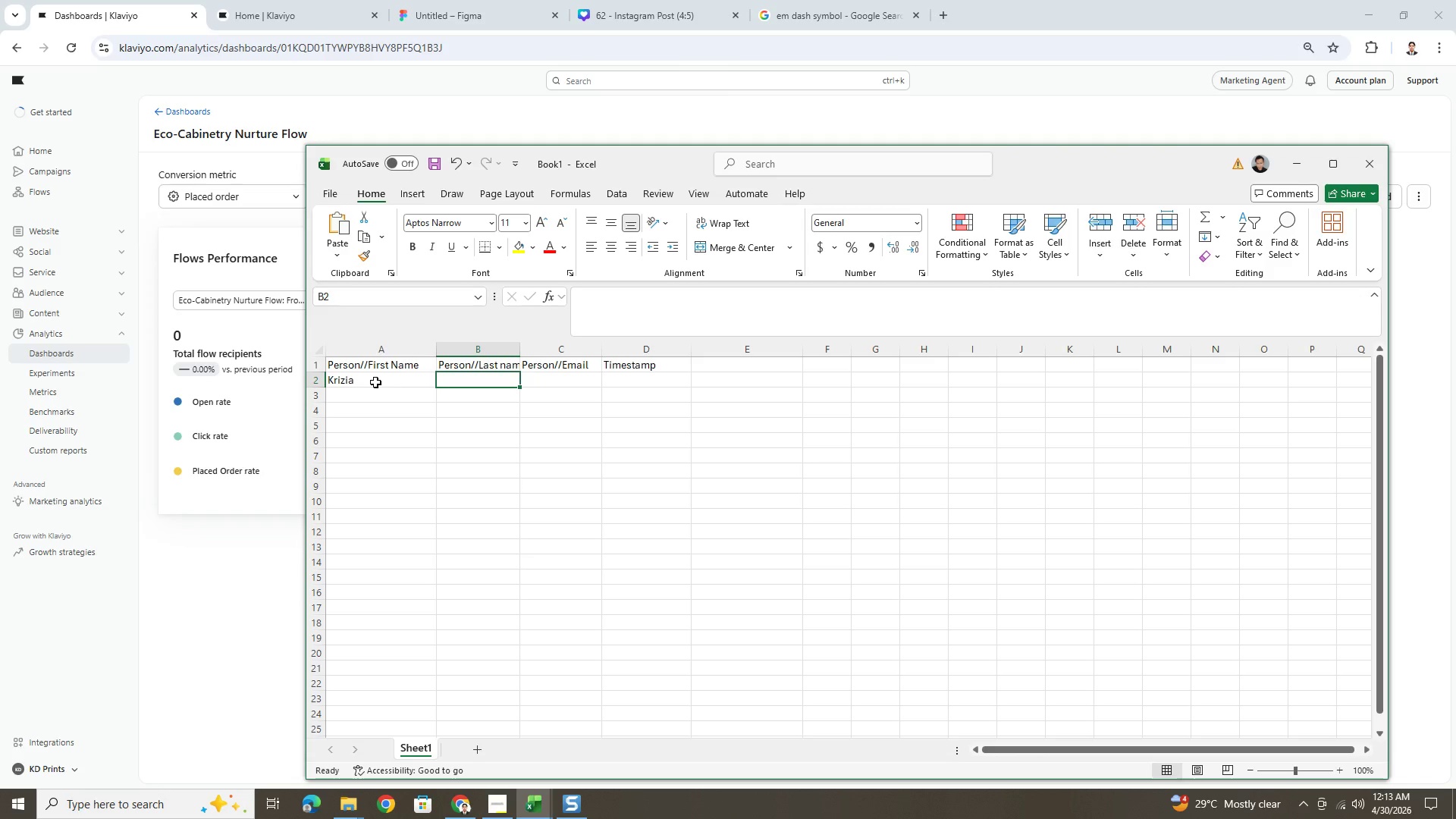 
hold_key(key=ShiftLeft, duration=1.53)
 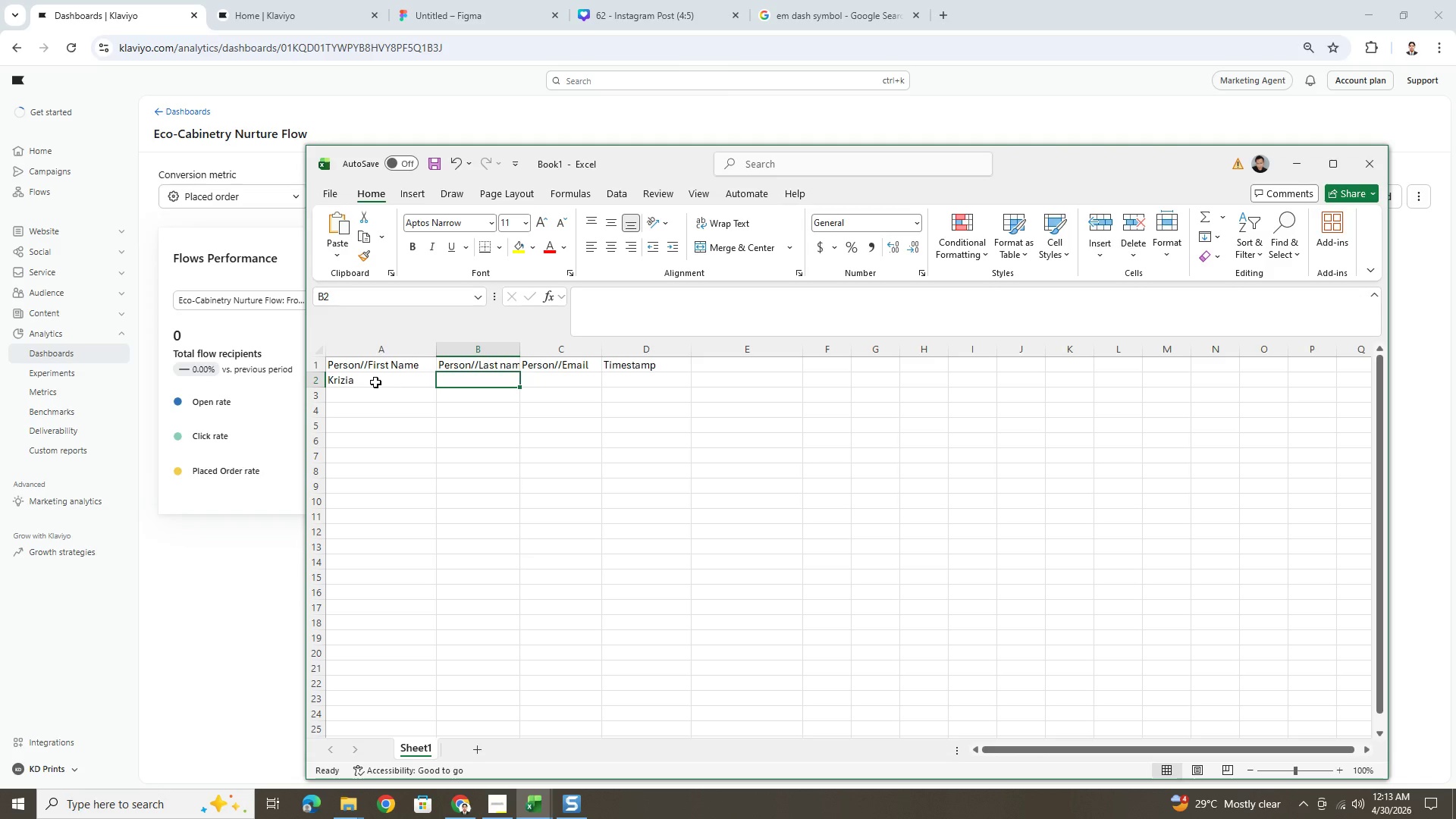 
type(Centoen)
key(Backspace)
key(Backspace)
key(Backspace)
type(eno)
key(Tab)
type(kriza.centeno@gmail.com)
key(Tab)
 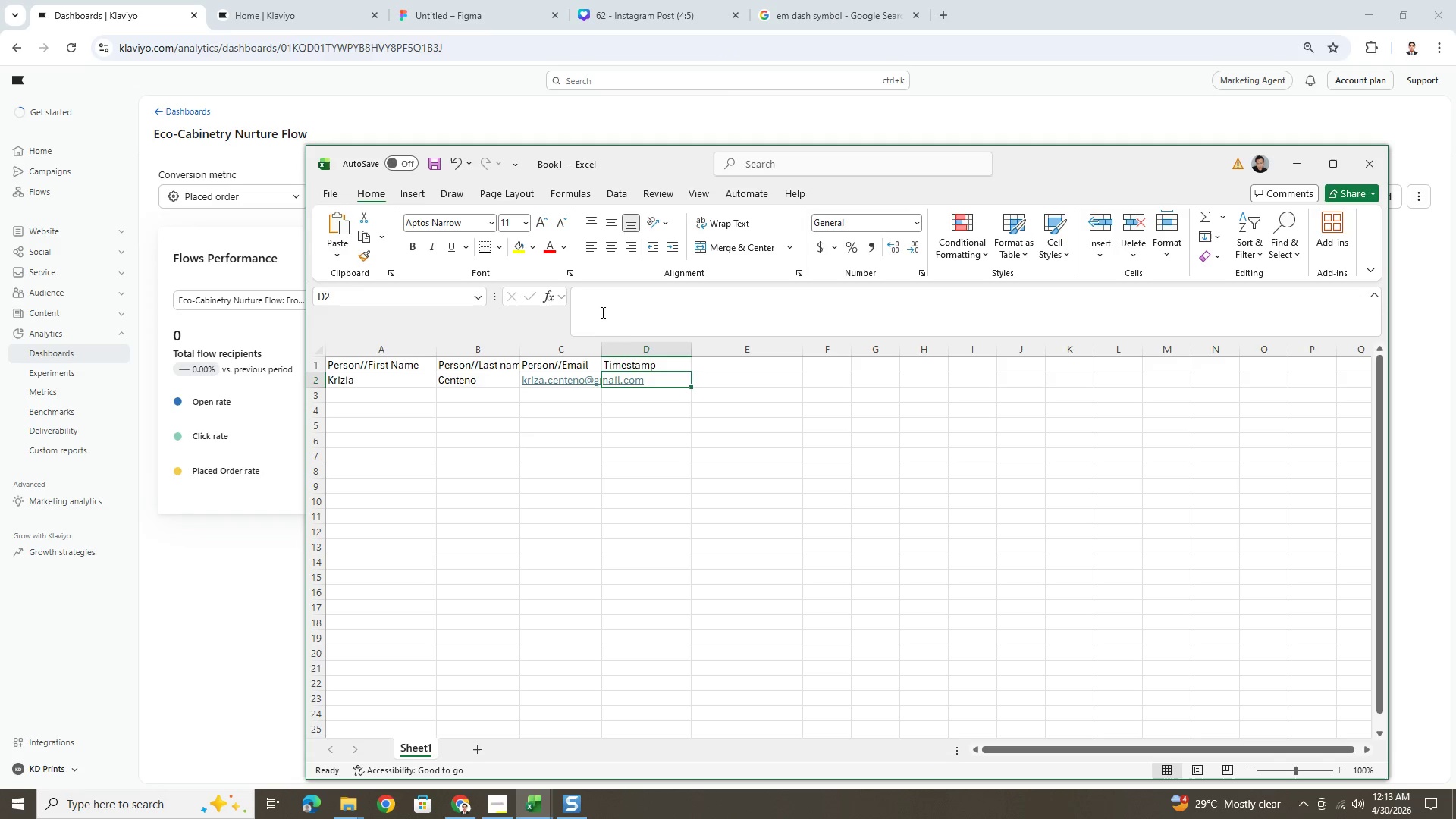 
left_click_drag(start_coordinate=[602, 352], to_coordinate=[664, 356])
 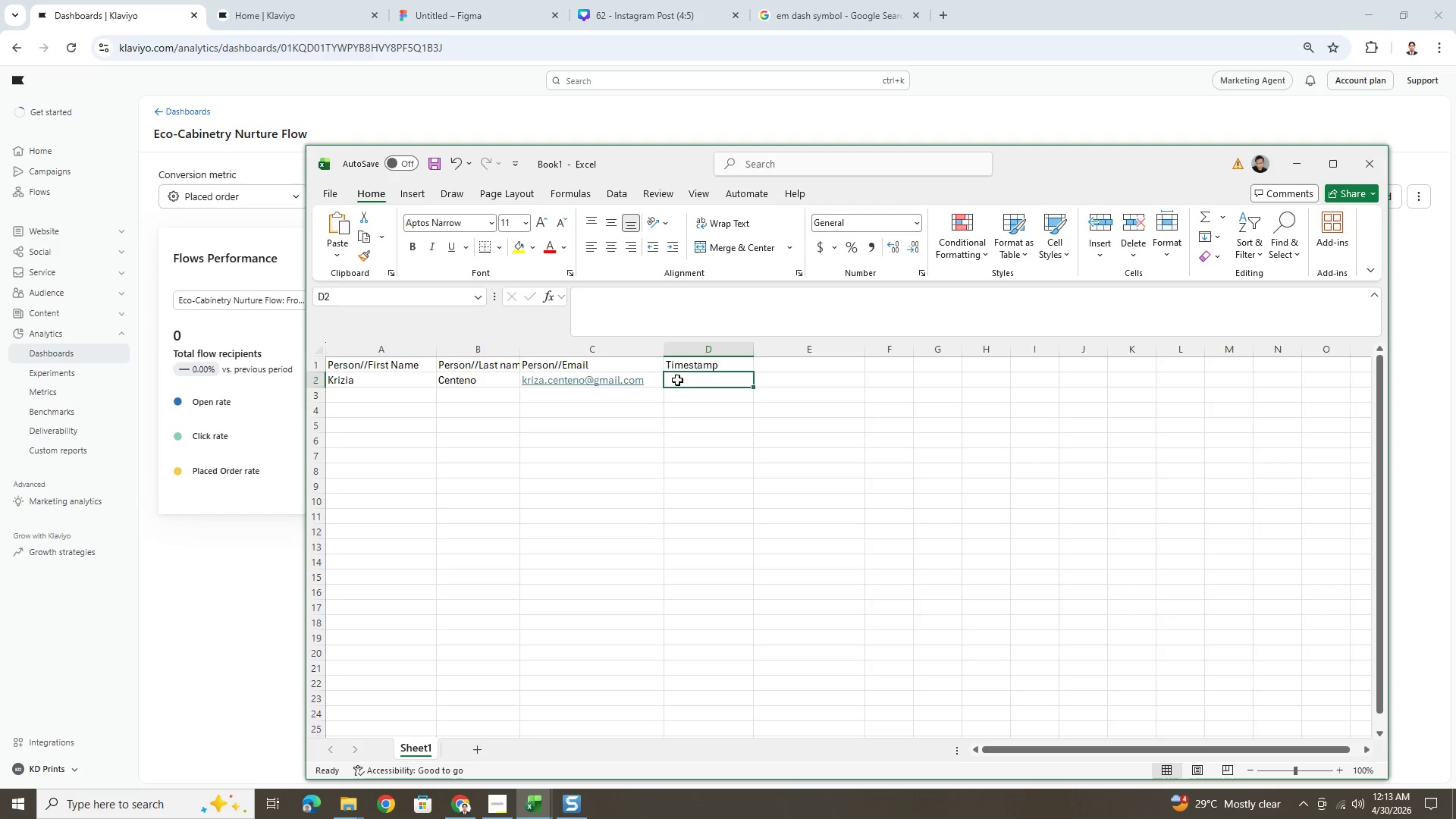 
left_click([252, 231])
 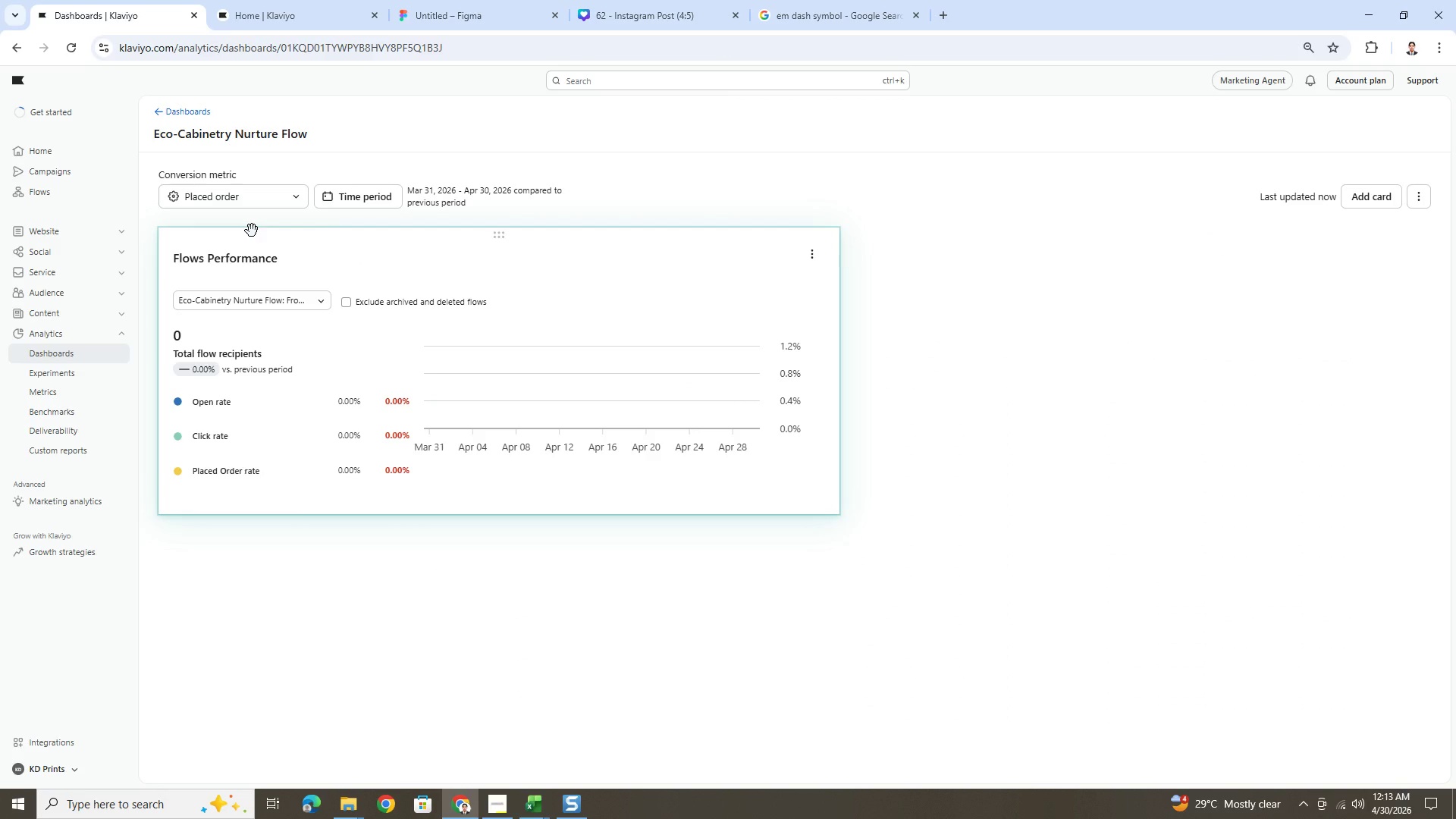 
key(Alt+AltLeft)
 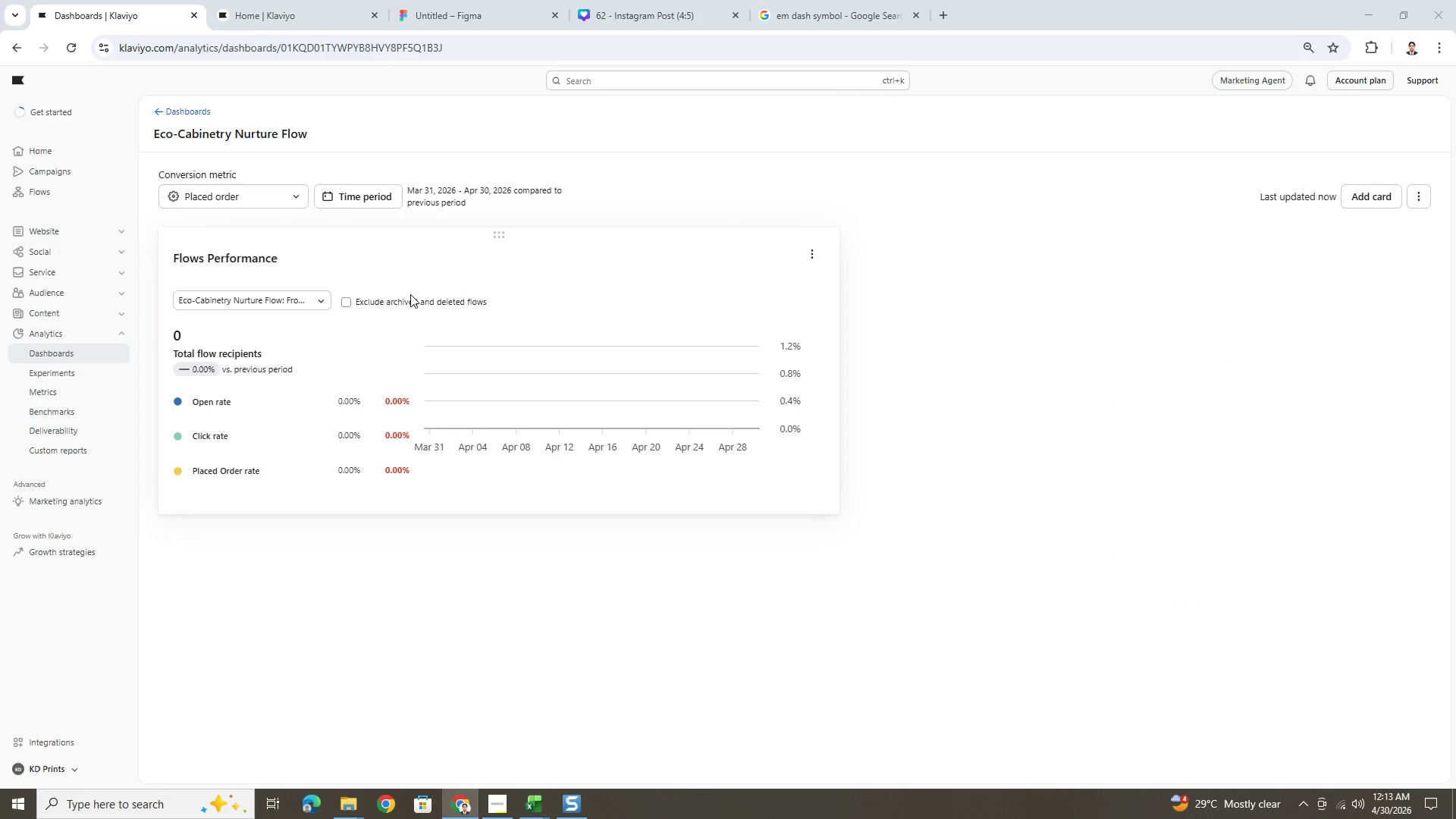 
key(Alt+Tab)
 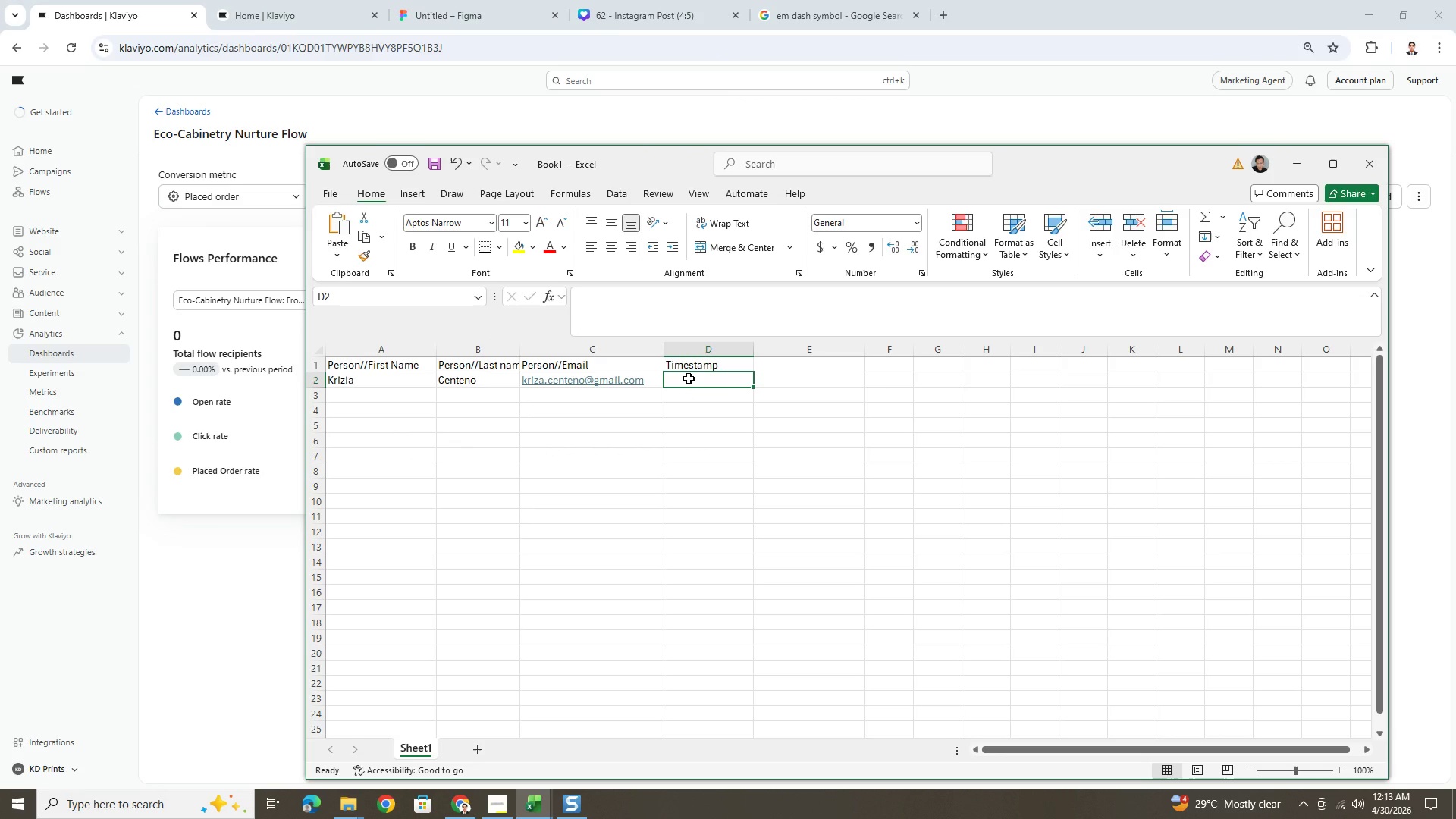 
key(Numpad4)
 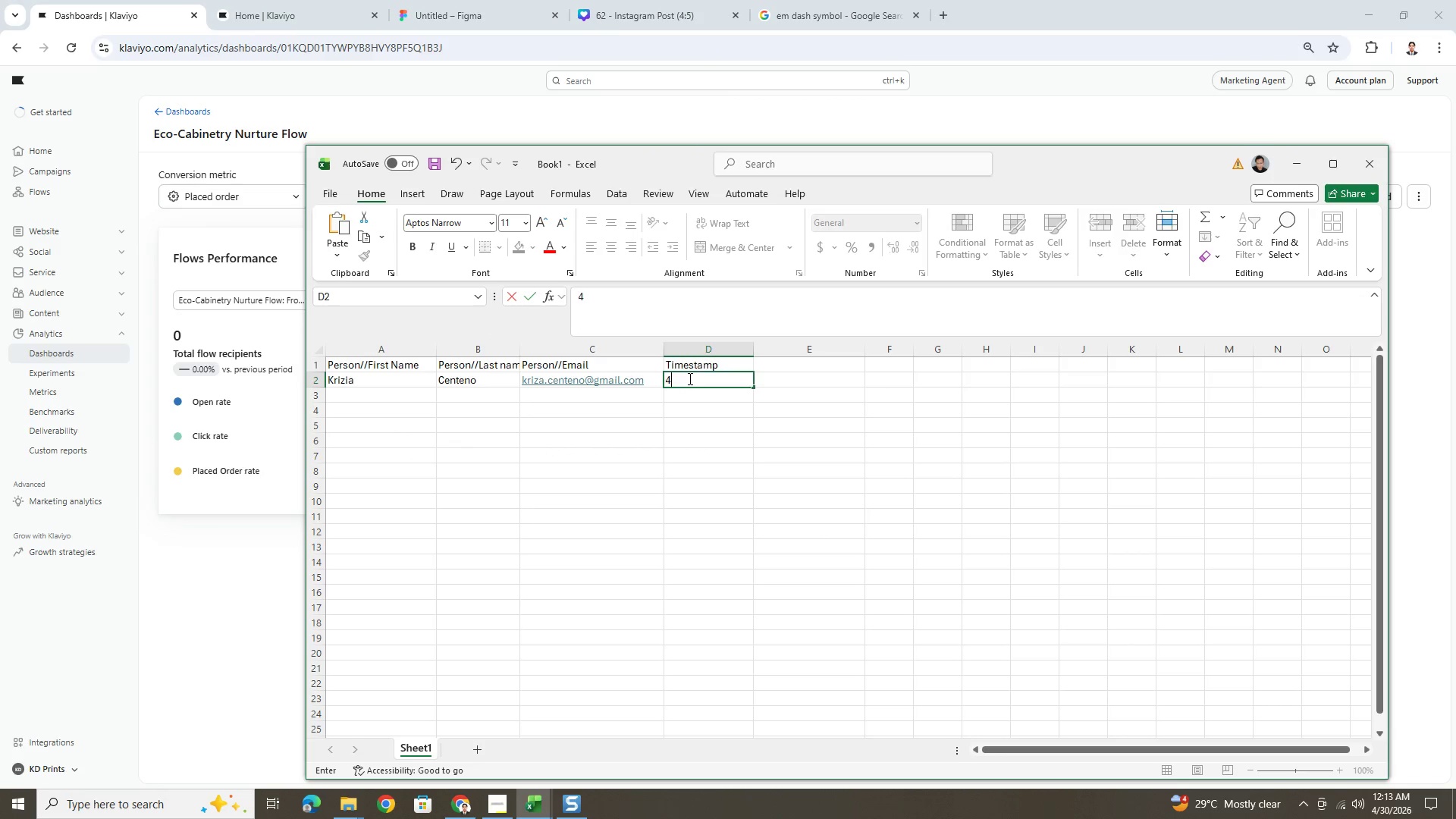 
key(NumpadDivide)
 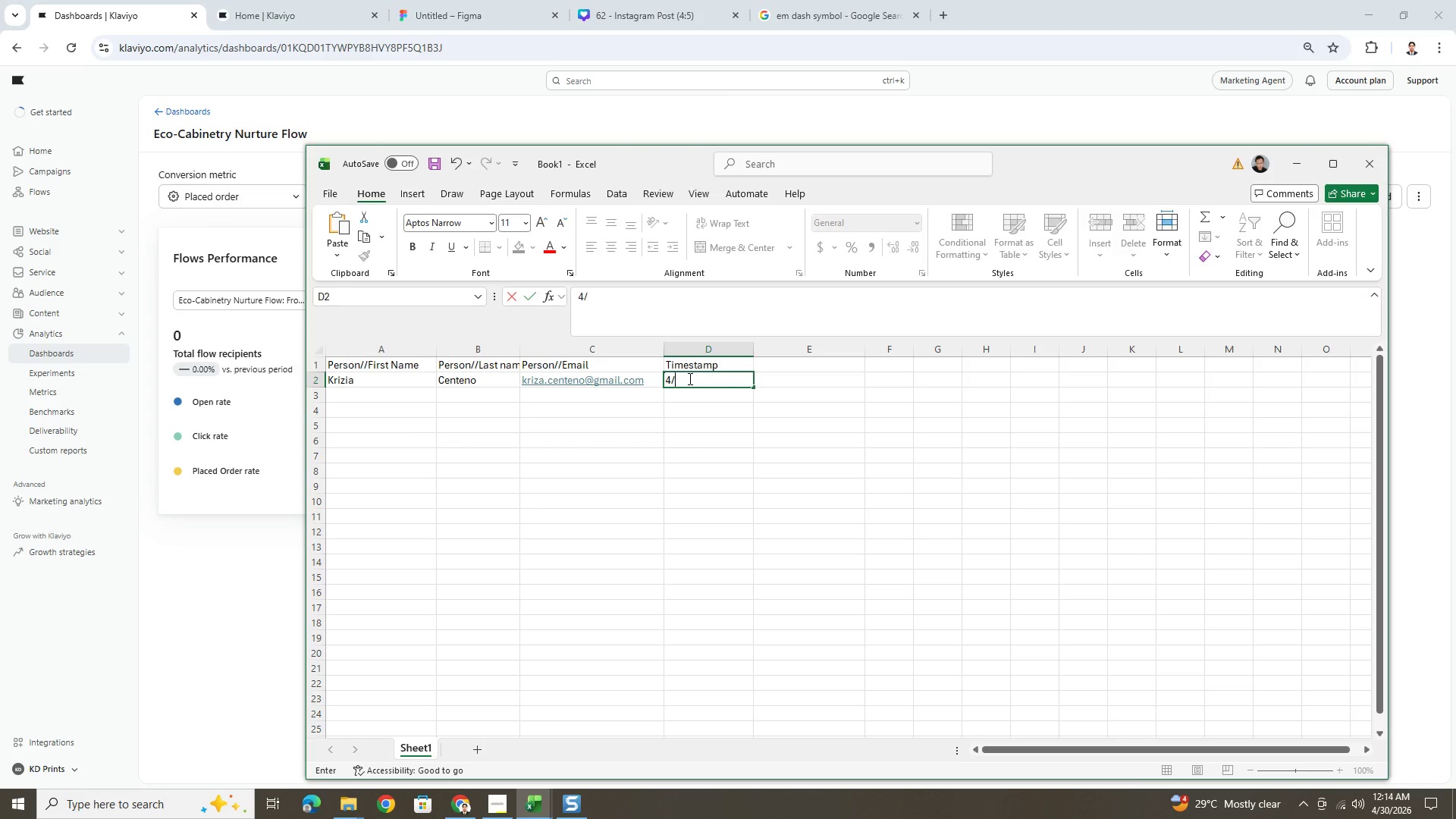 
key(Backspace)
 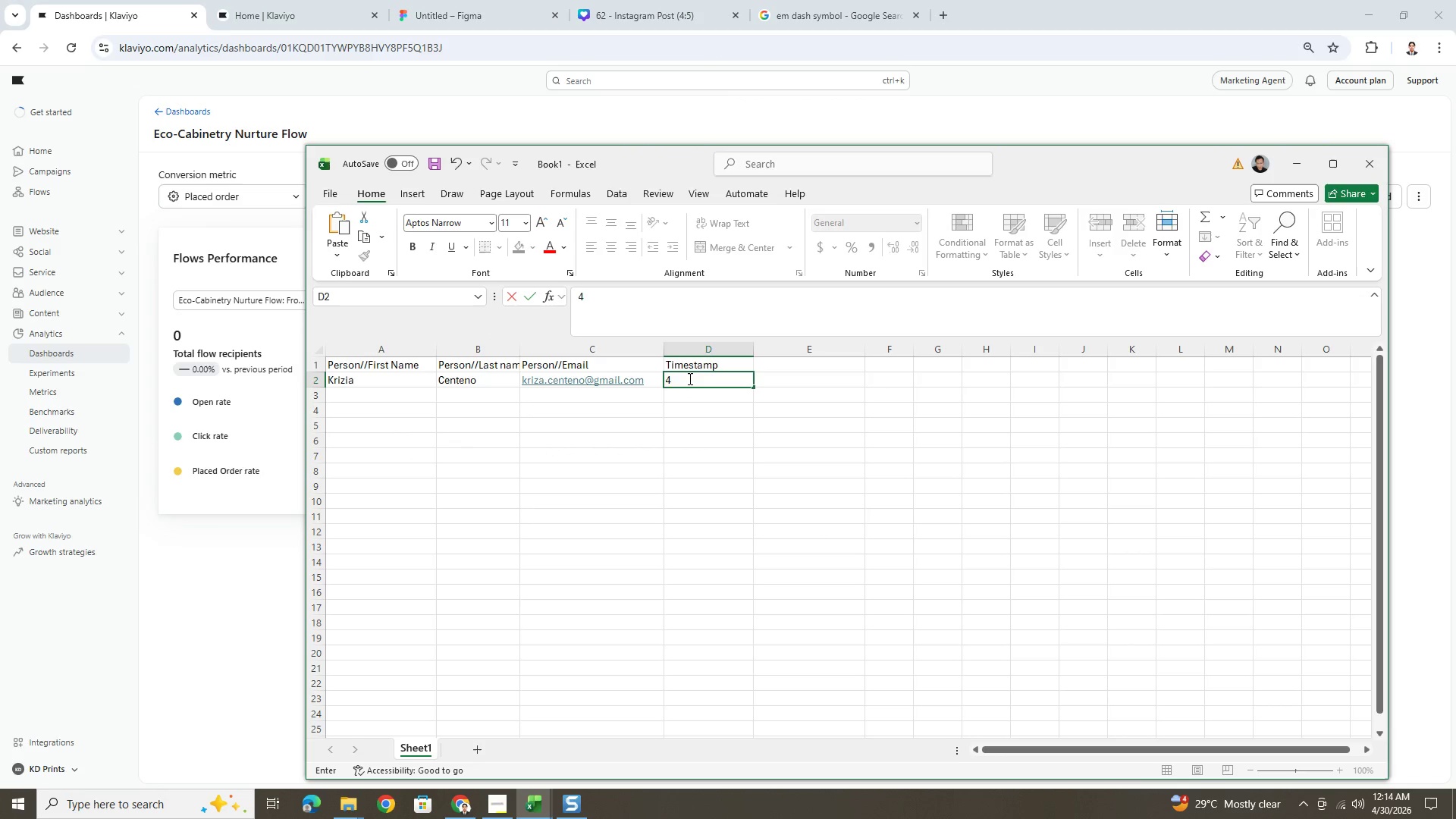 
key(Backspace)
 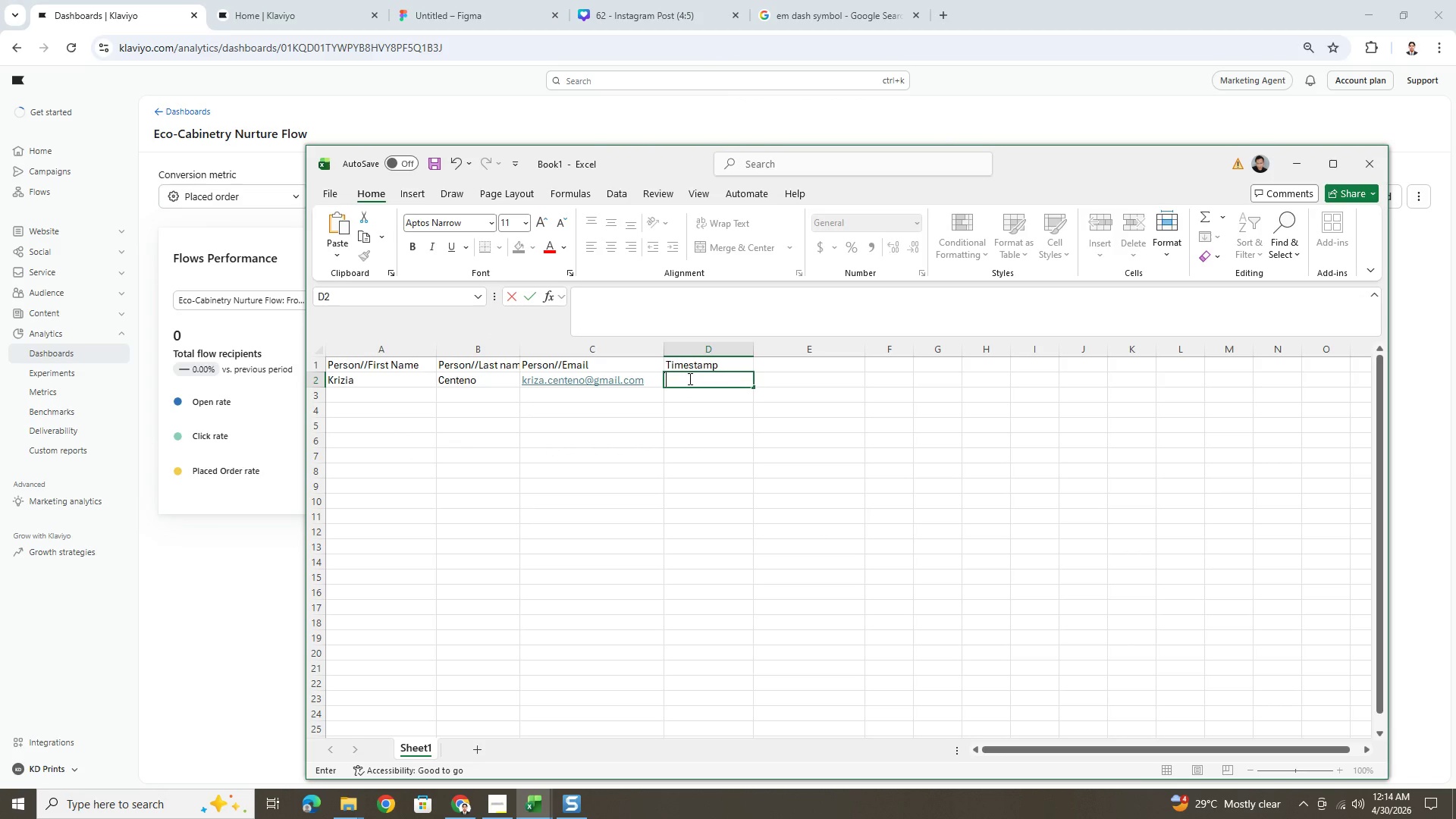 
key(Numpad4)
 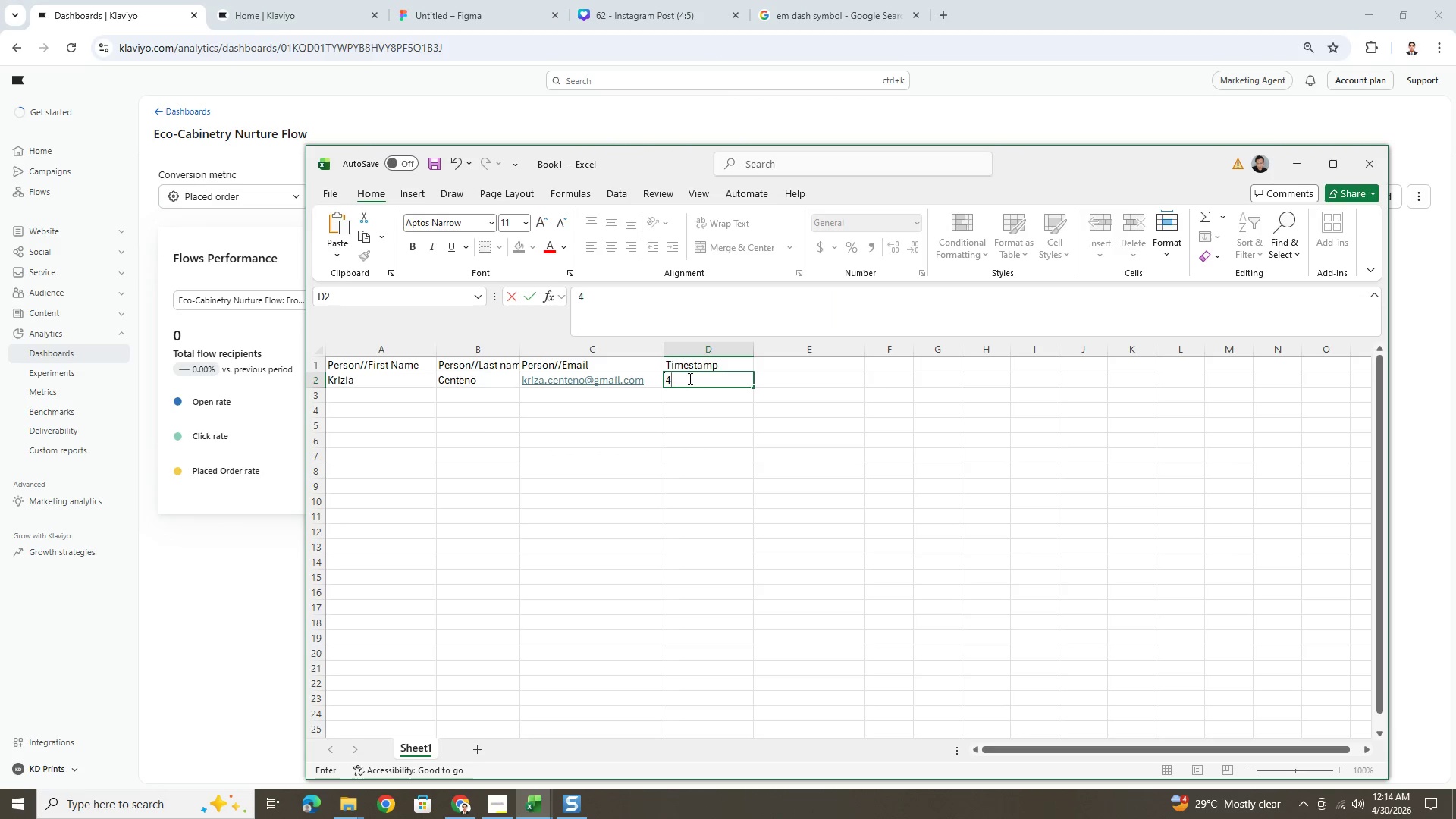 
key(NumpadDivide)
 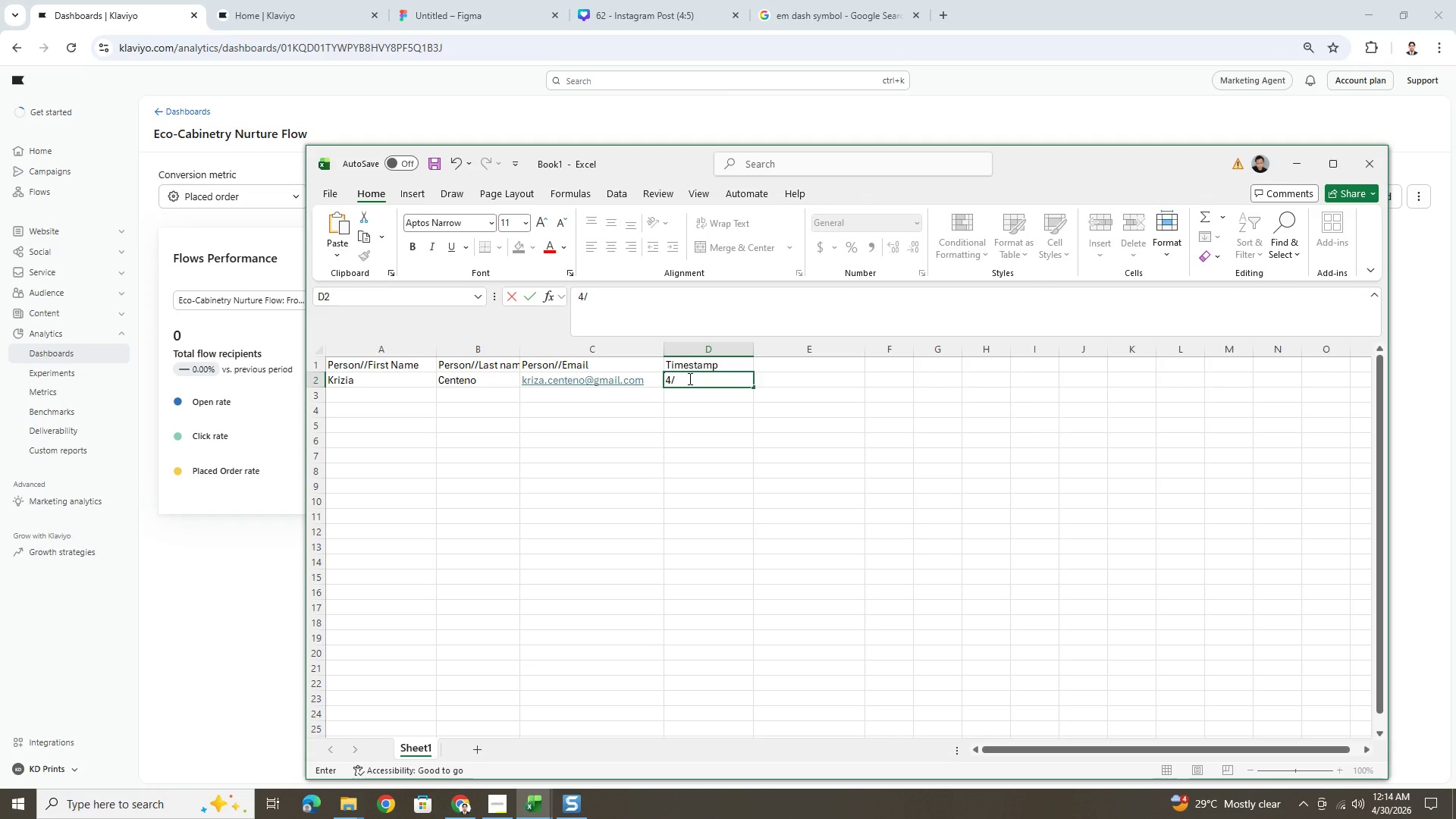 
key(Numpad1)
 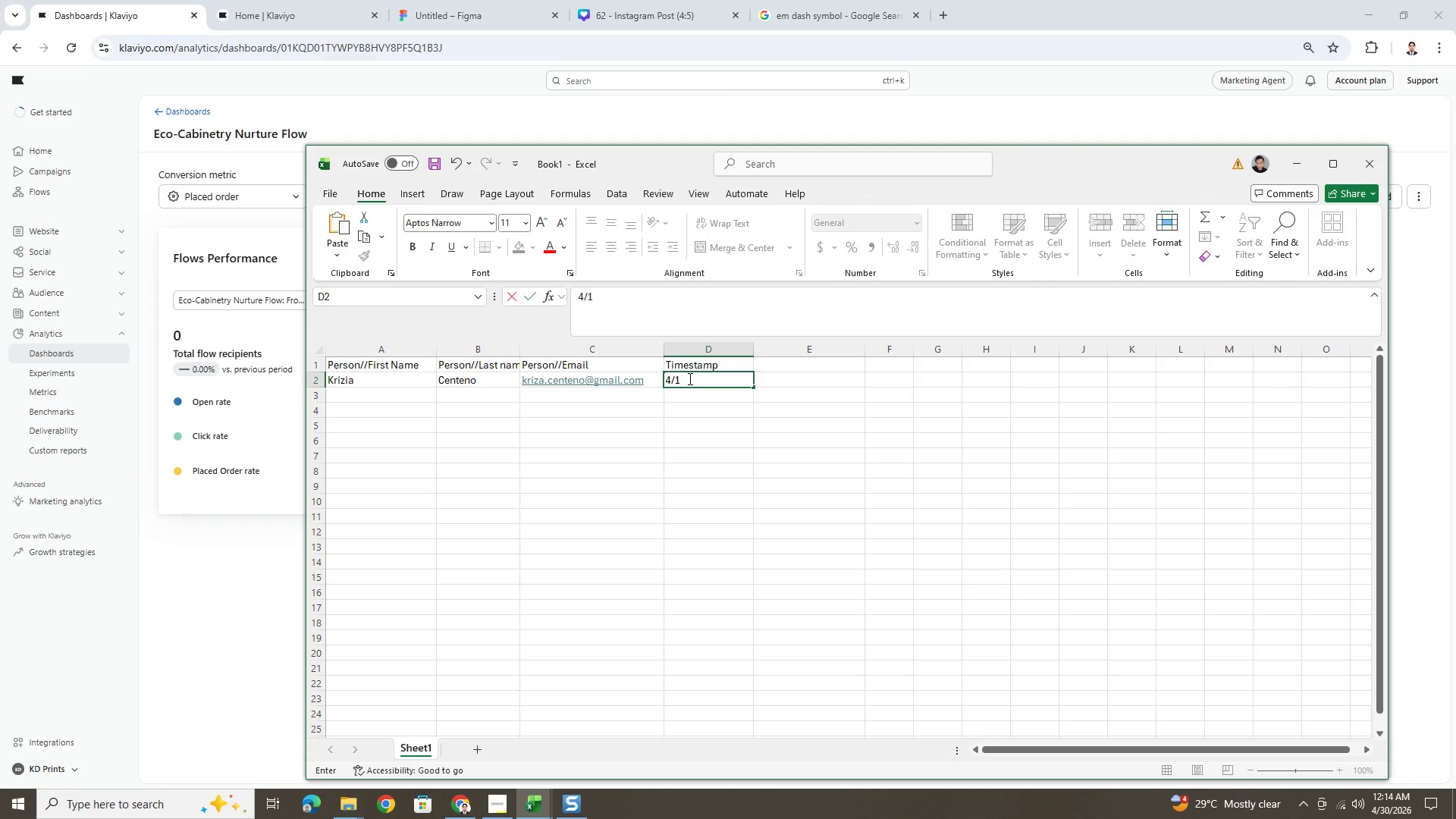 
key(Numpad5)
 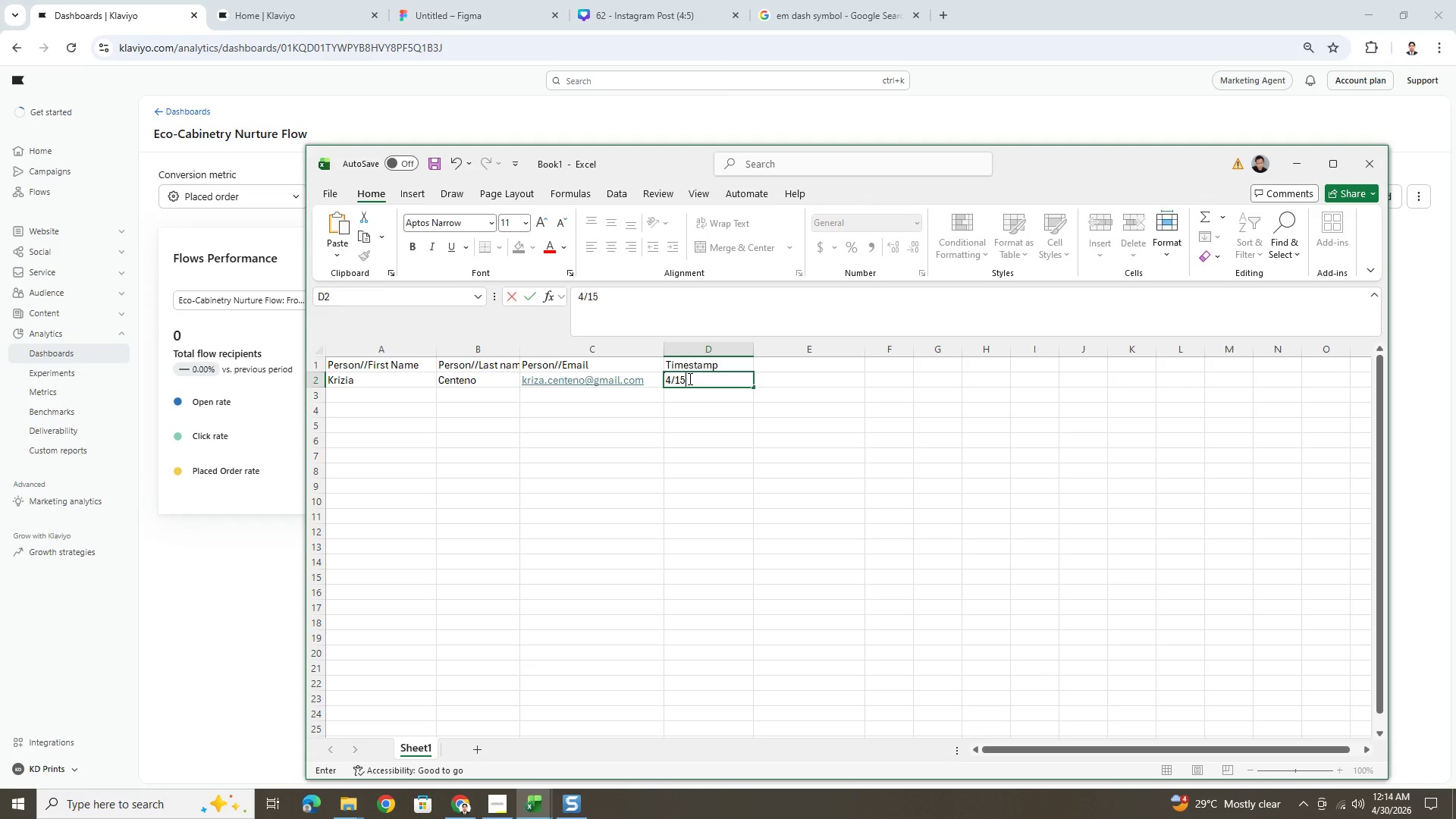 
key(NumpadDivide)
 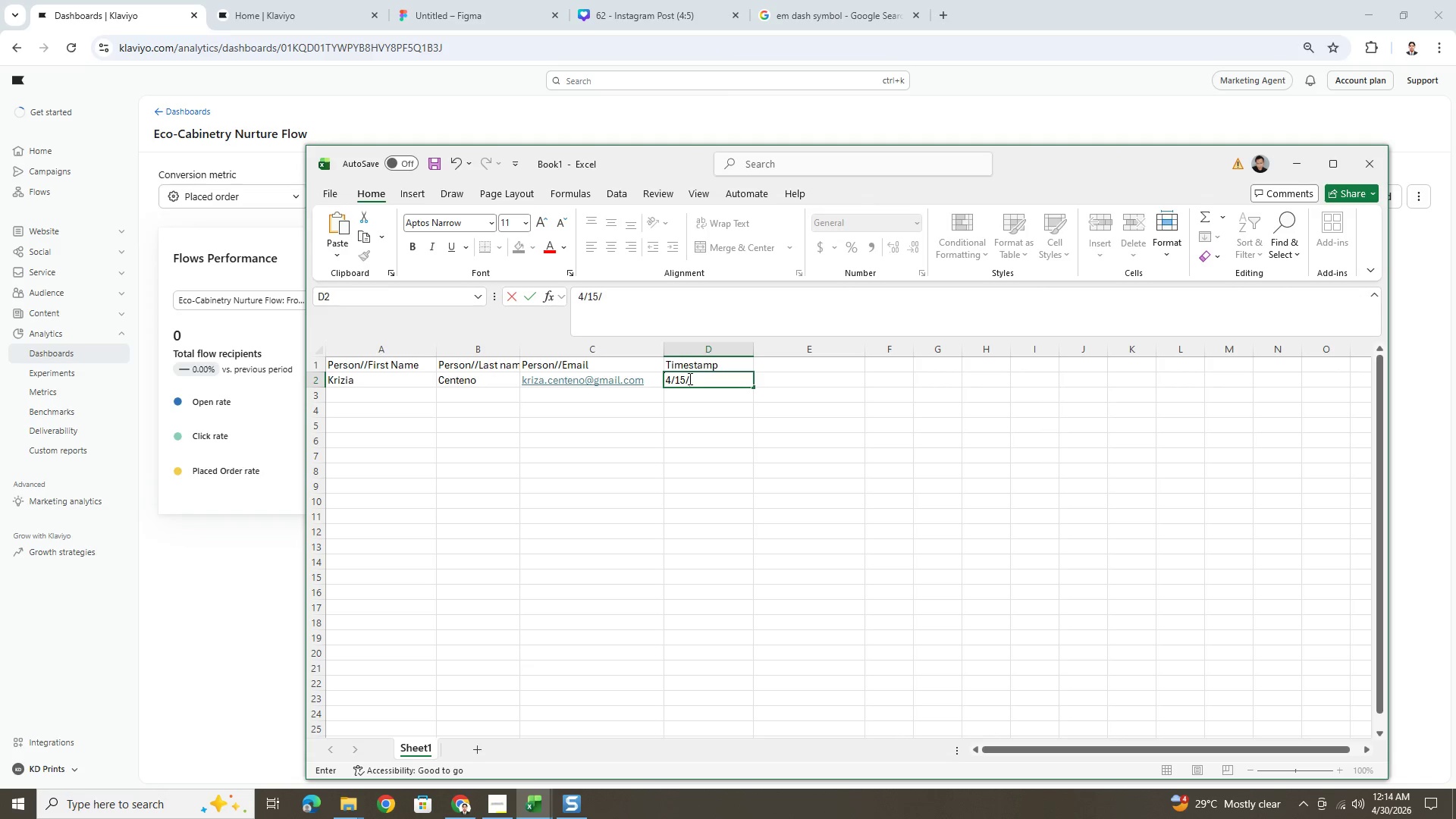 
key(Numpad2)
 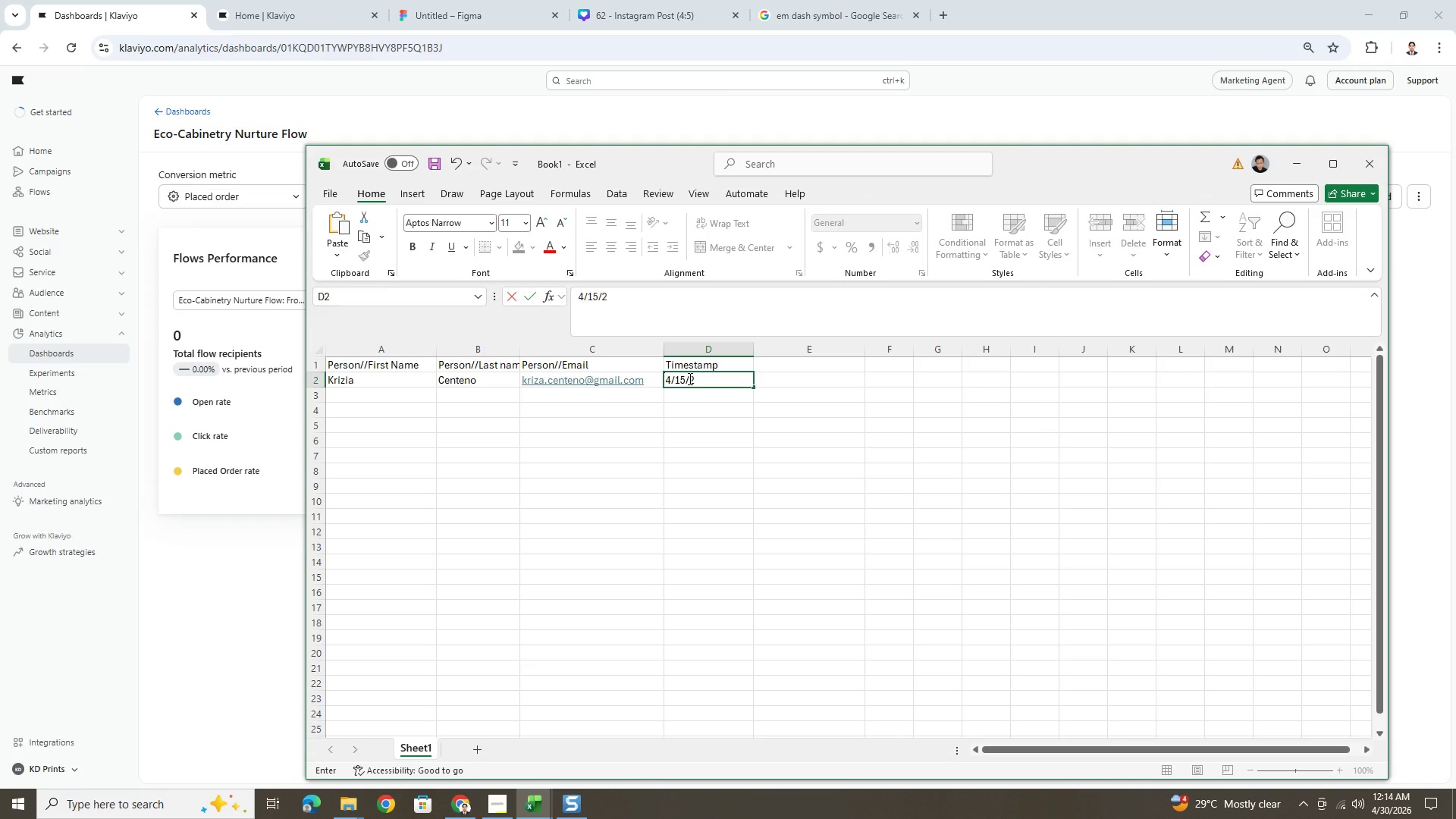 
key(Numpad0)
 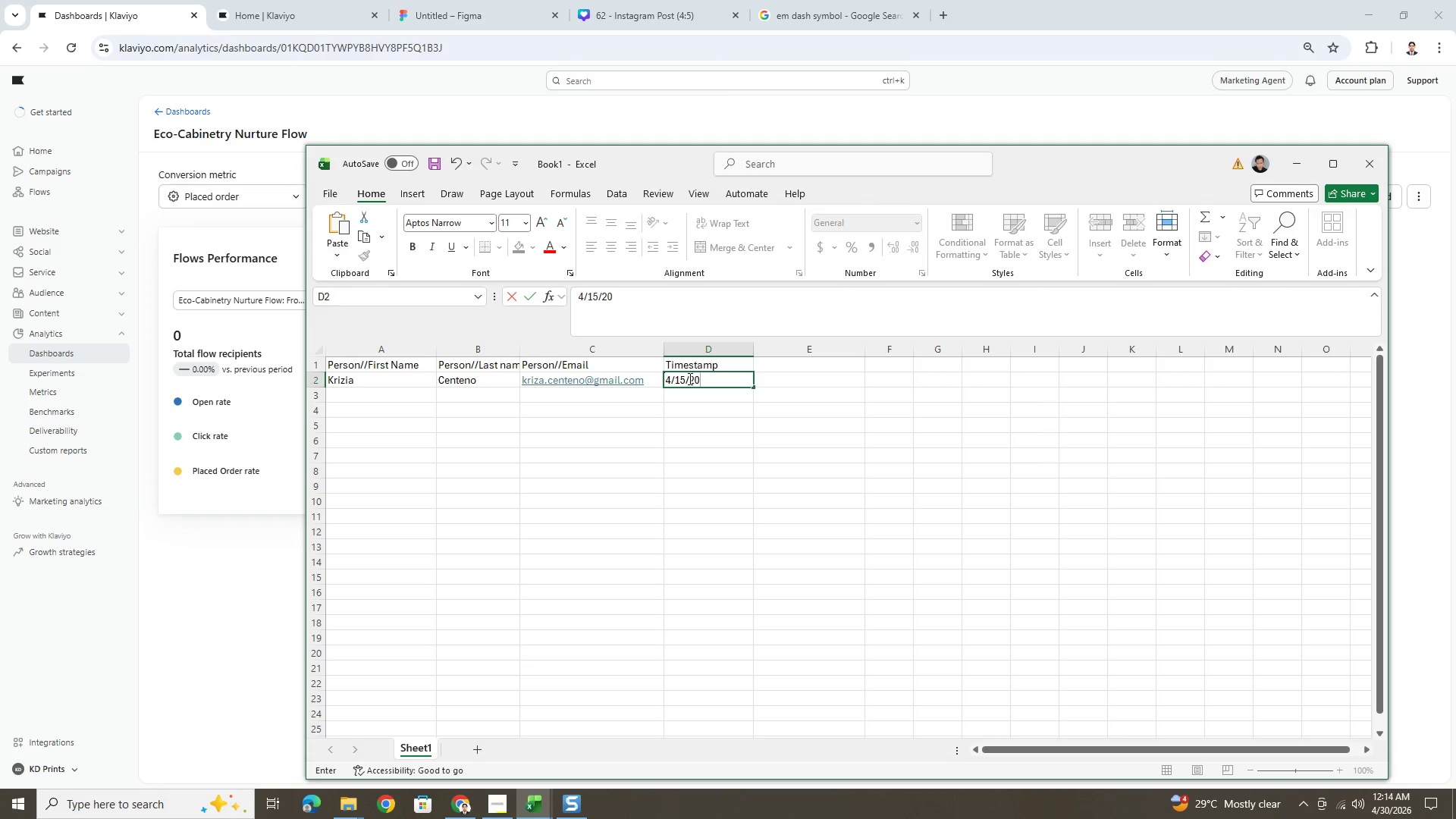 
key(Numpad2)
 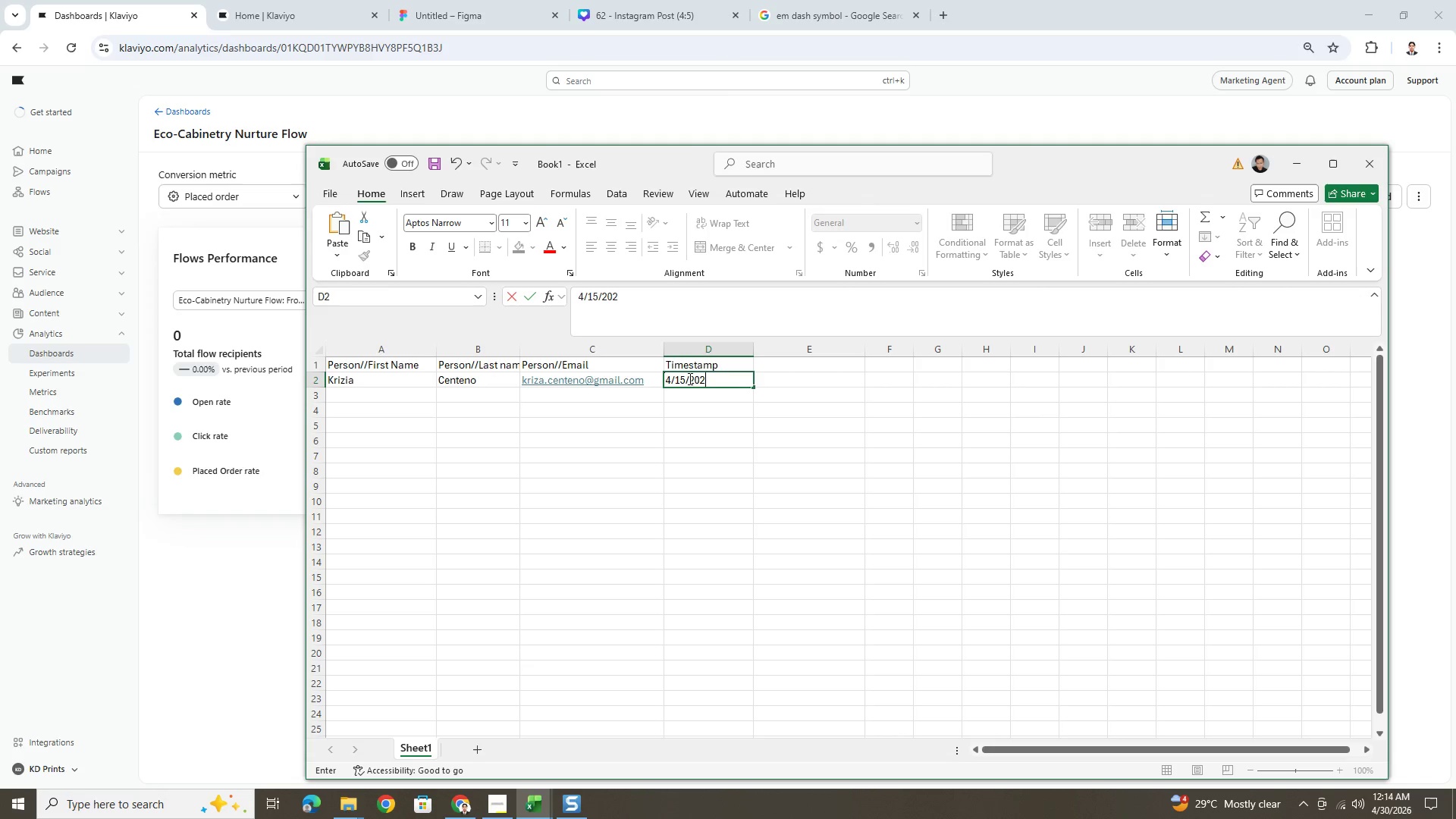 
key(Numpad6)
 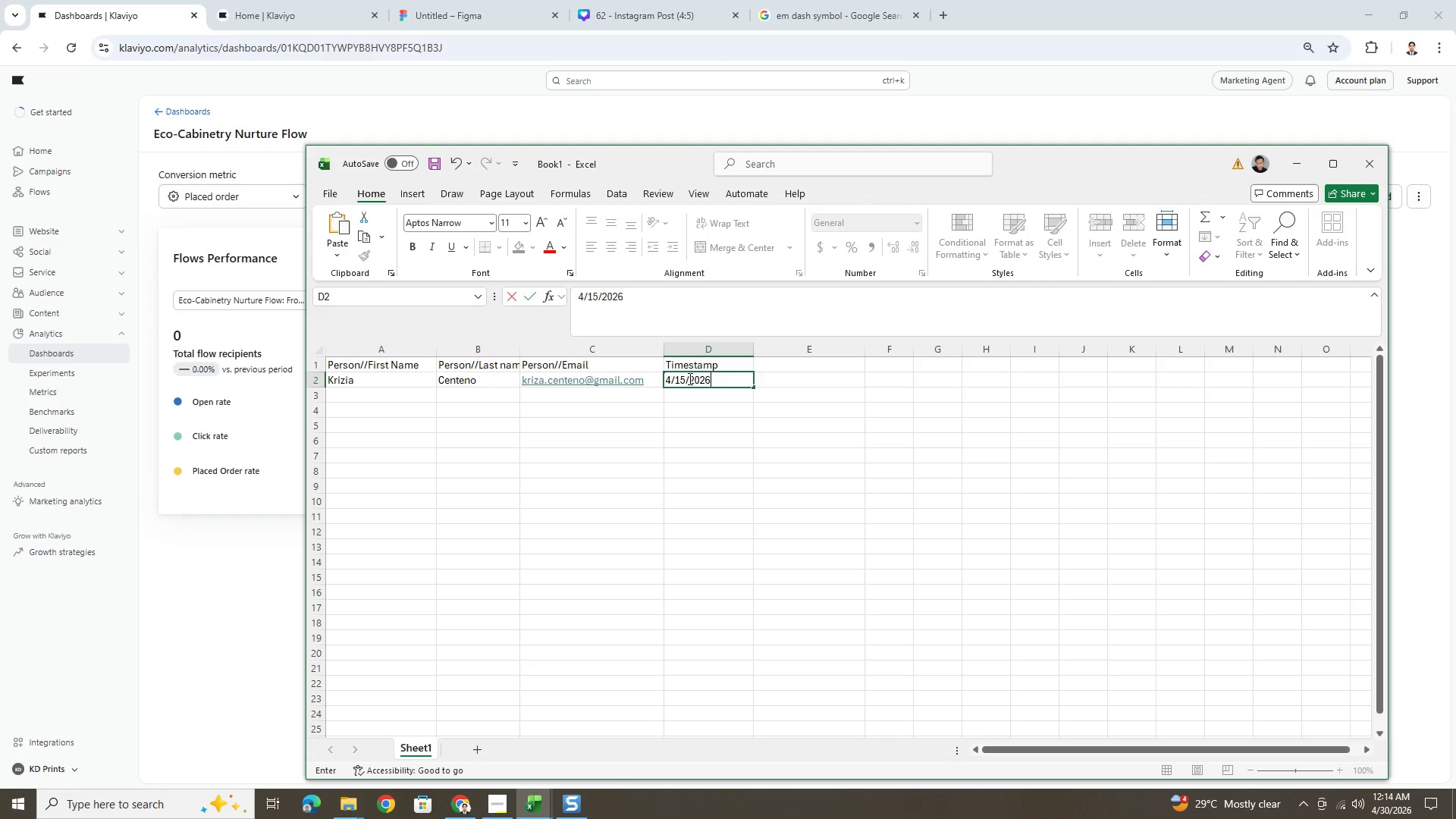 
left_click([706, 415])
 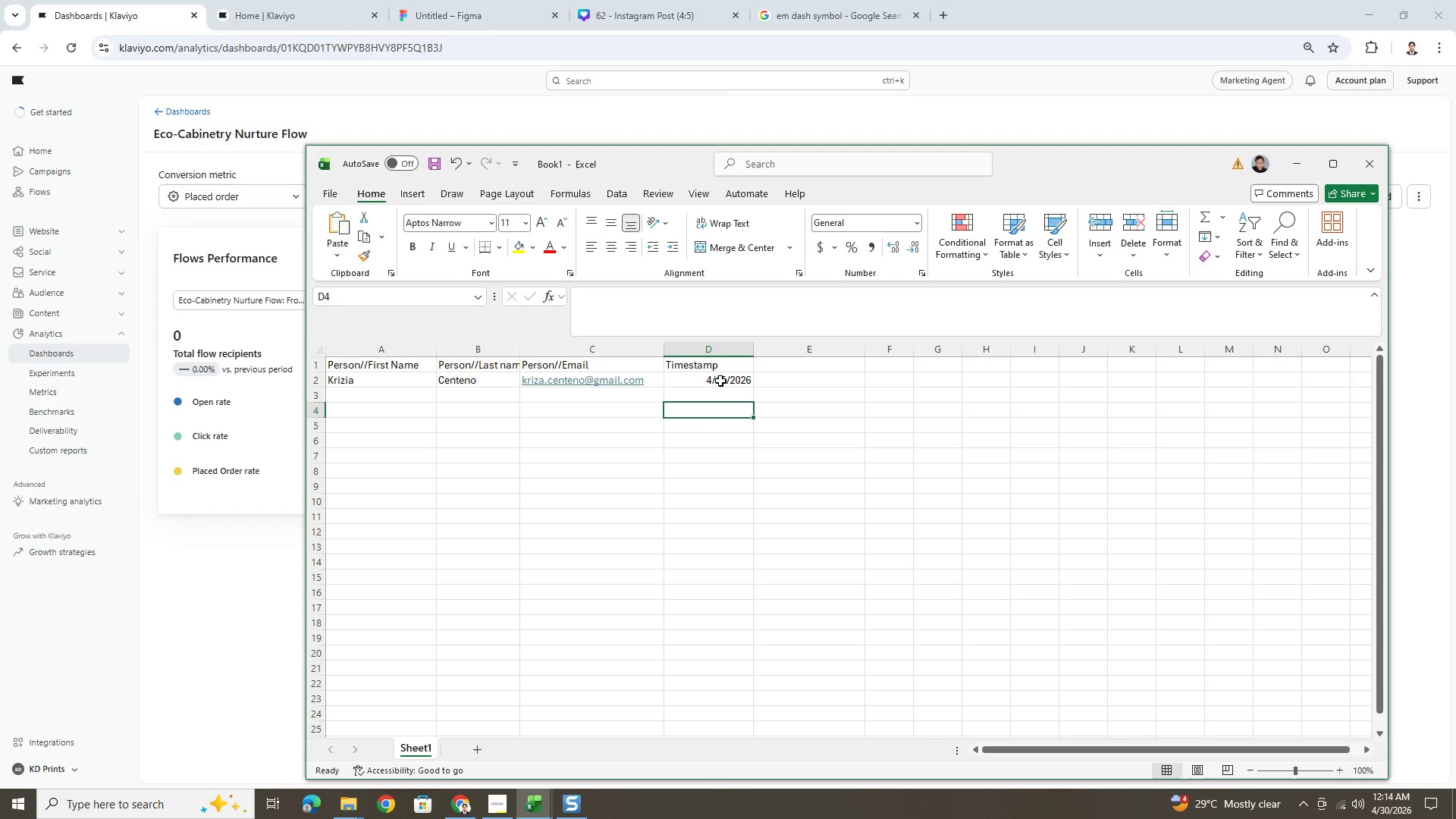 
left_click([720, 381])
 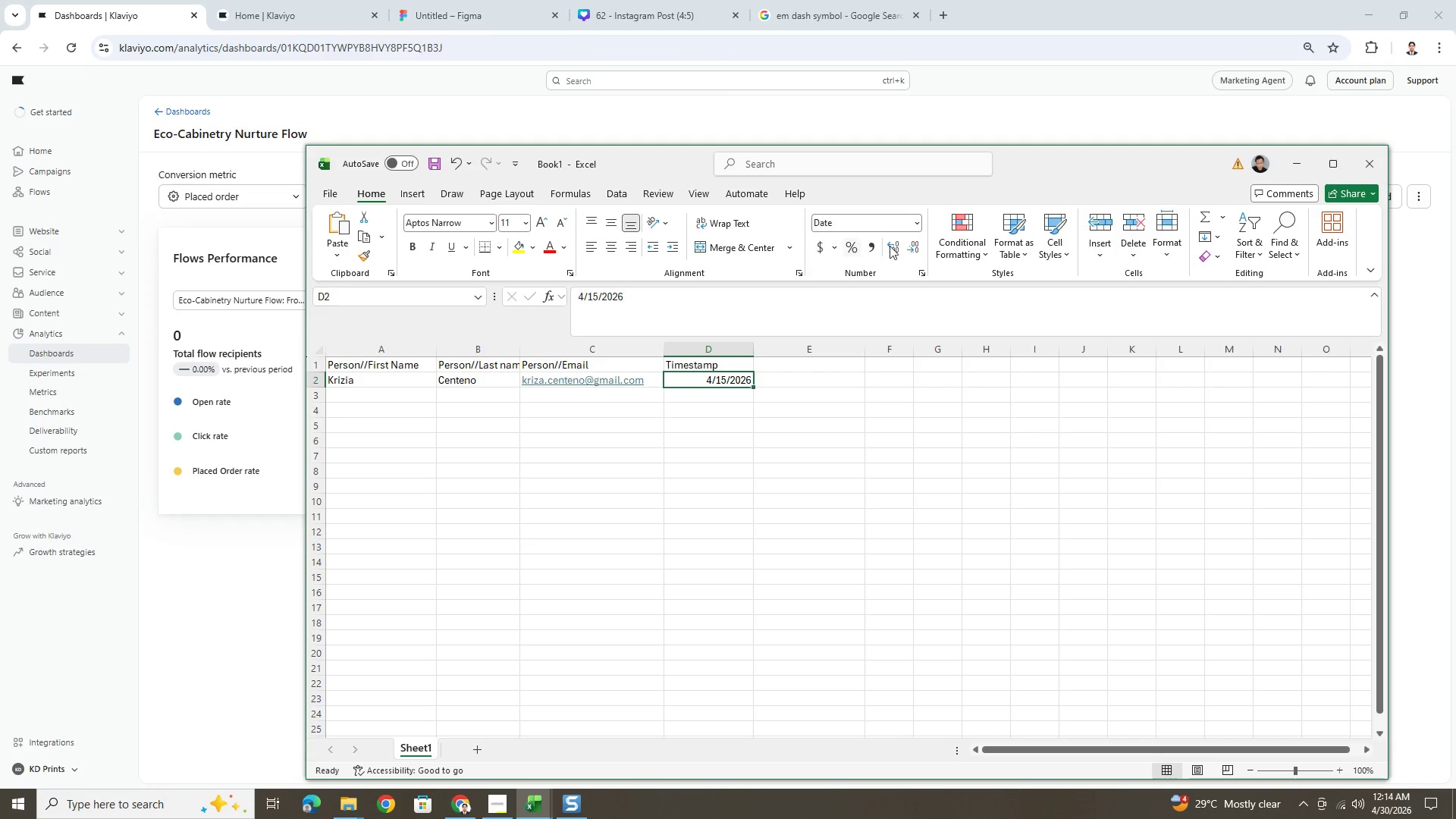 
left_click([915, 225])
 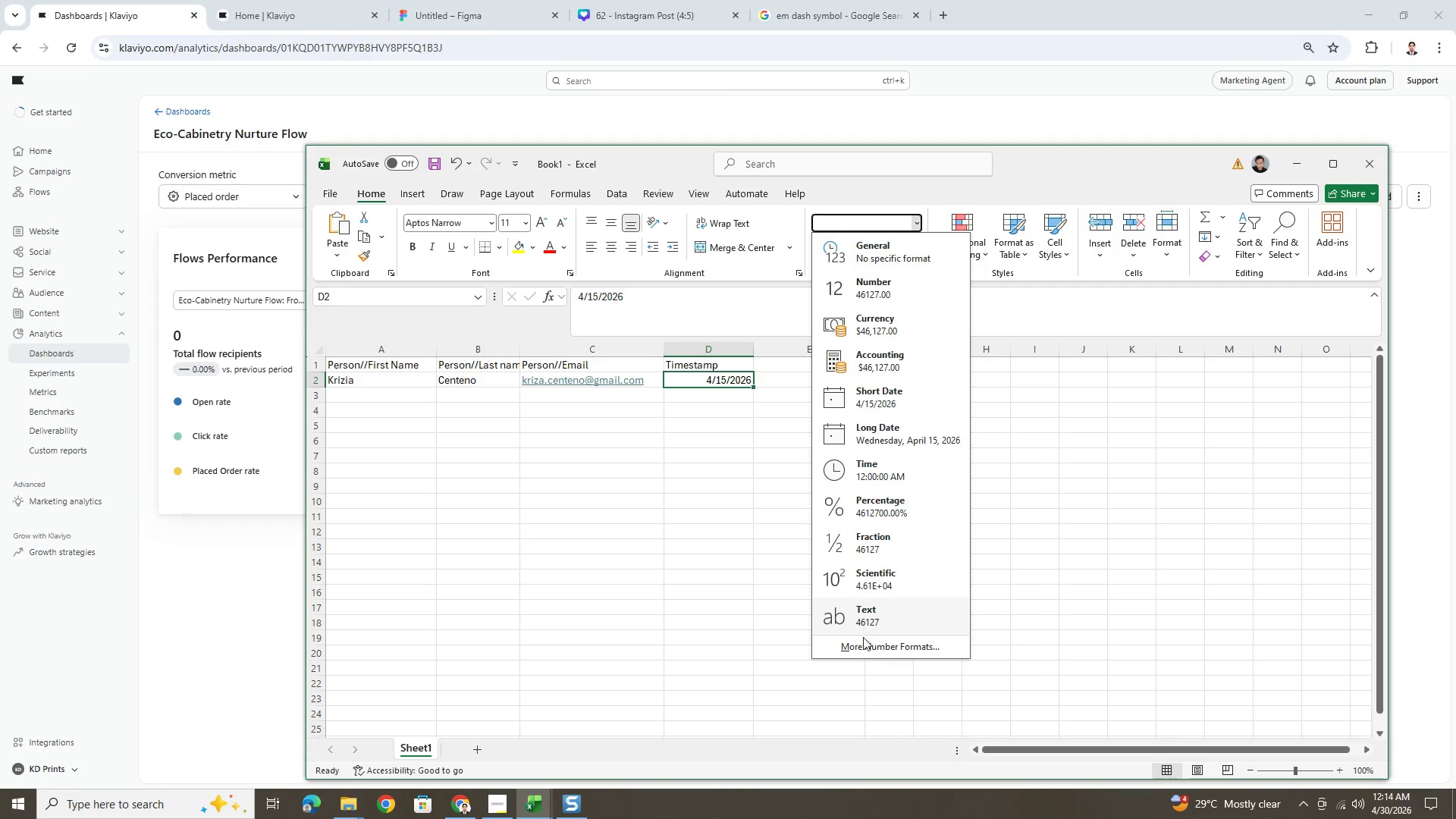 
left_click([867, 648])
 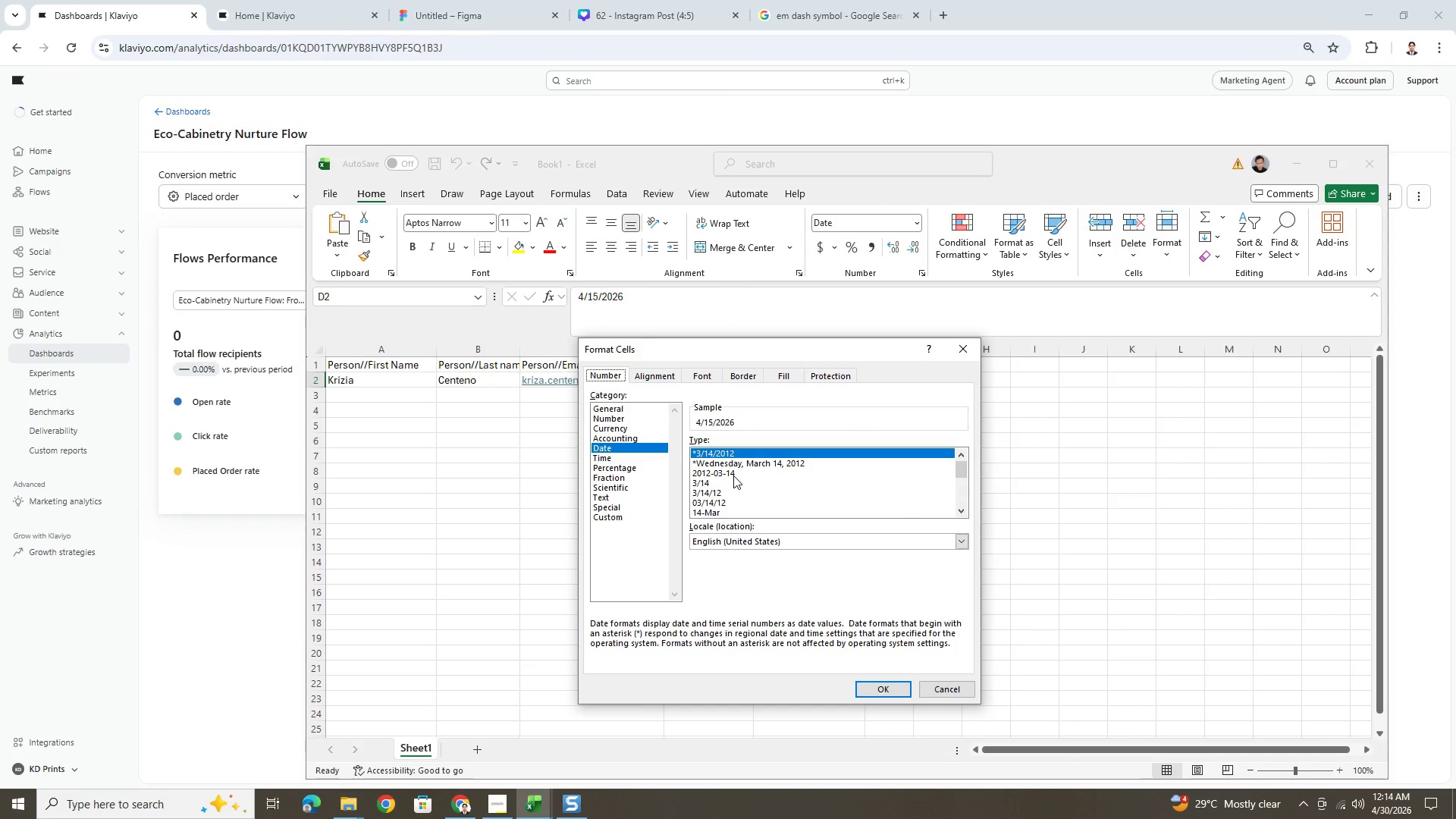 
left_click([733, 475])
 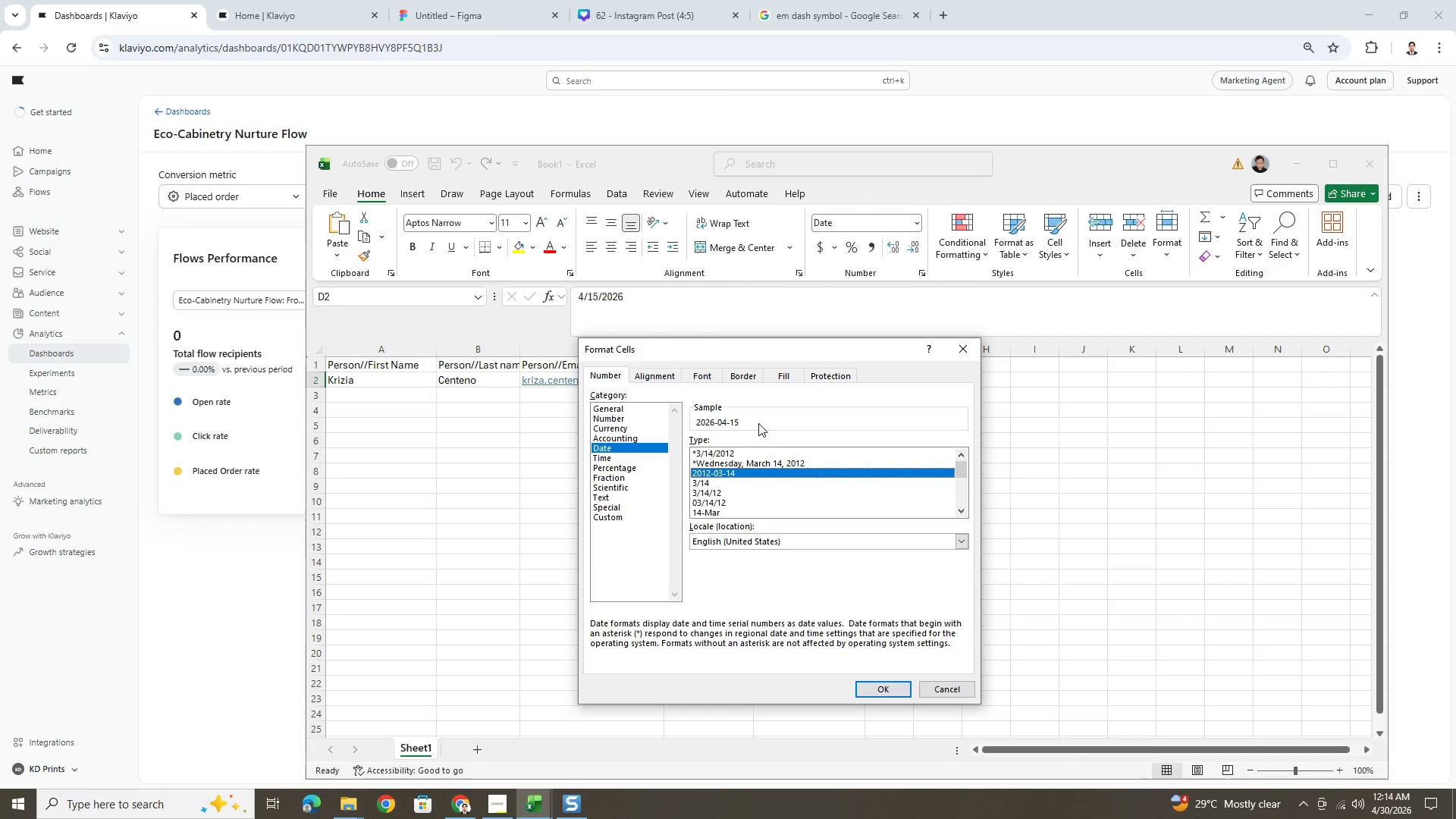 
double_click([748, 417])
 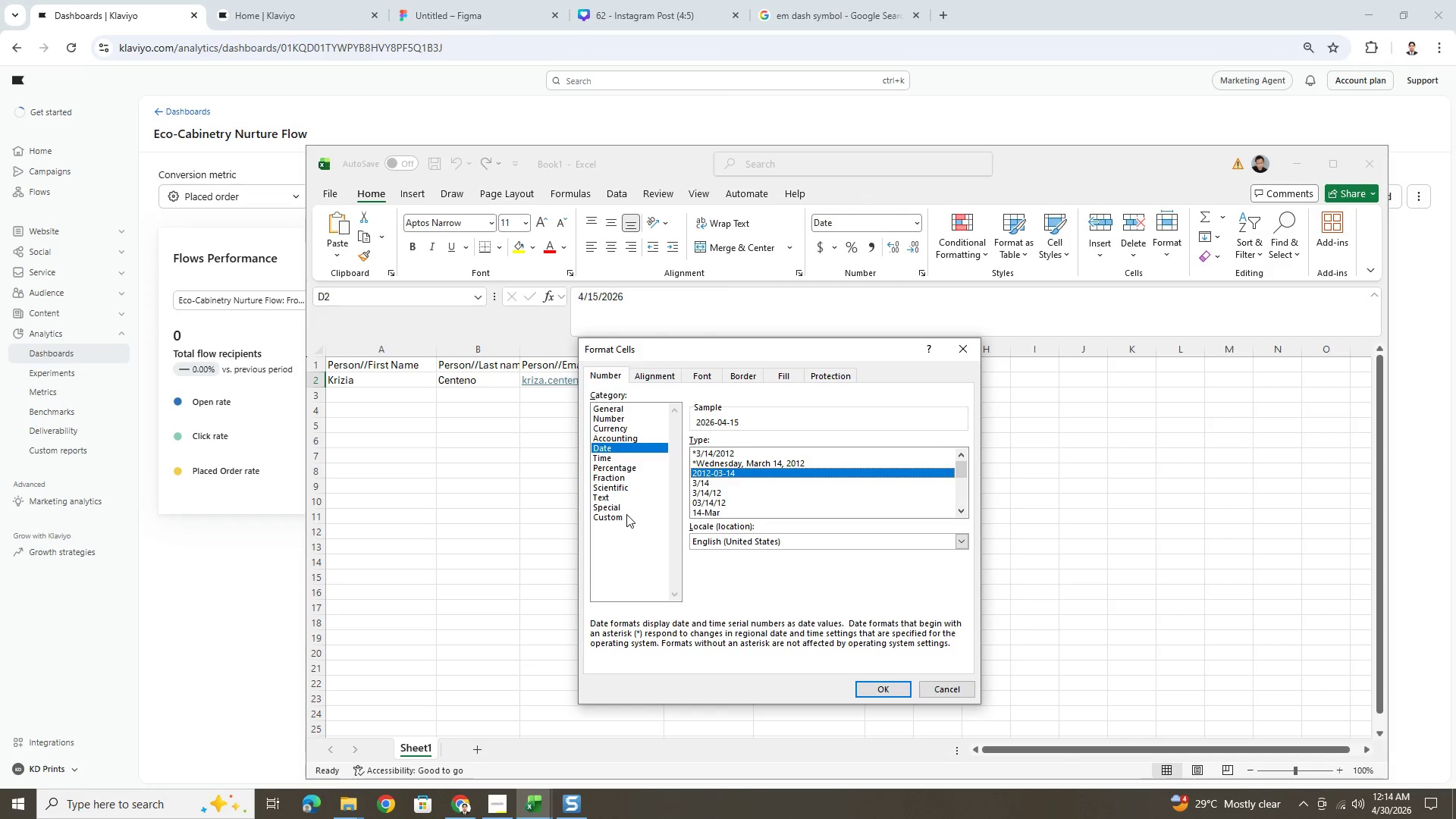 
left_click([626, 519])
 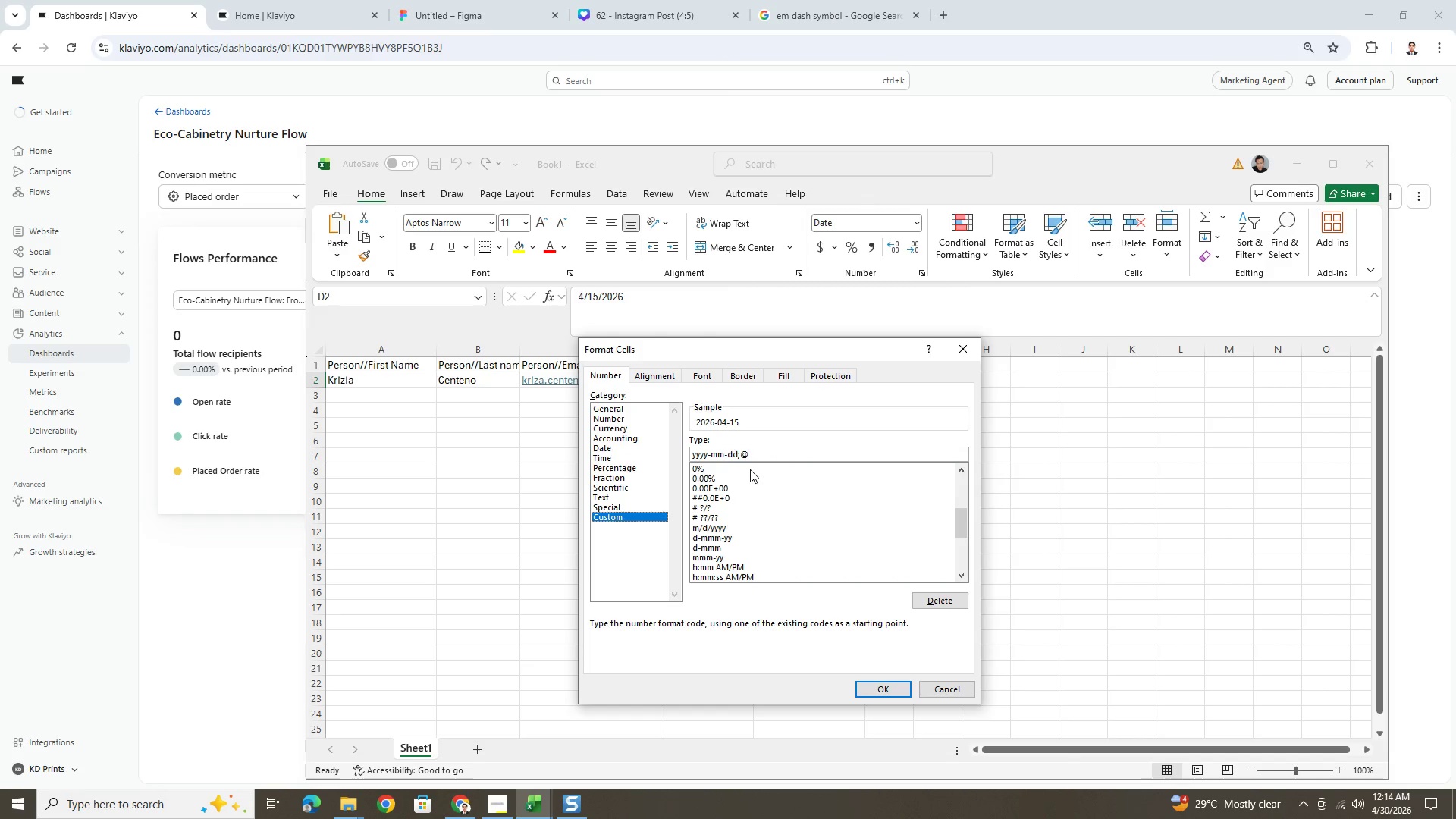 
left_click([755, 456])
 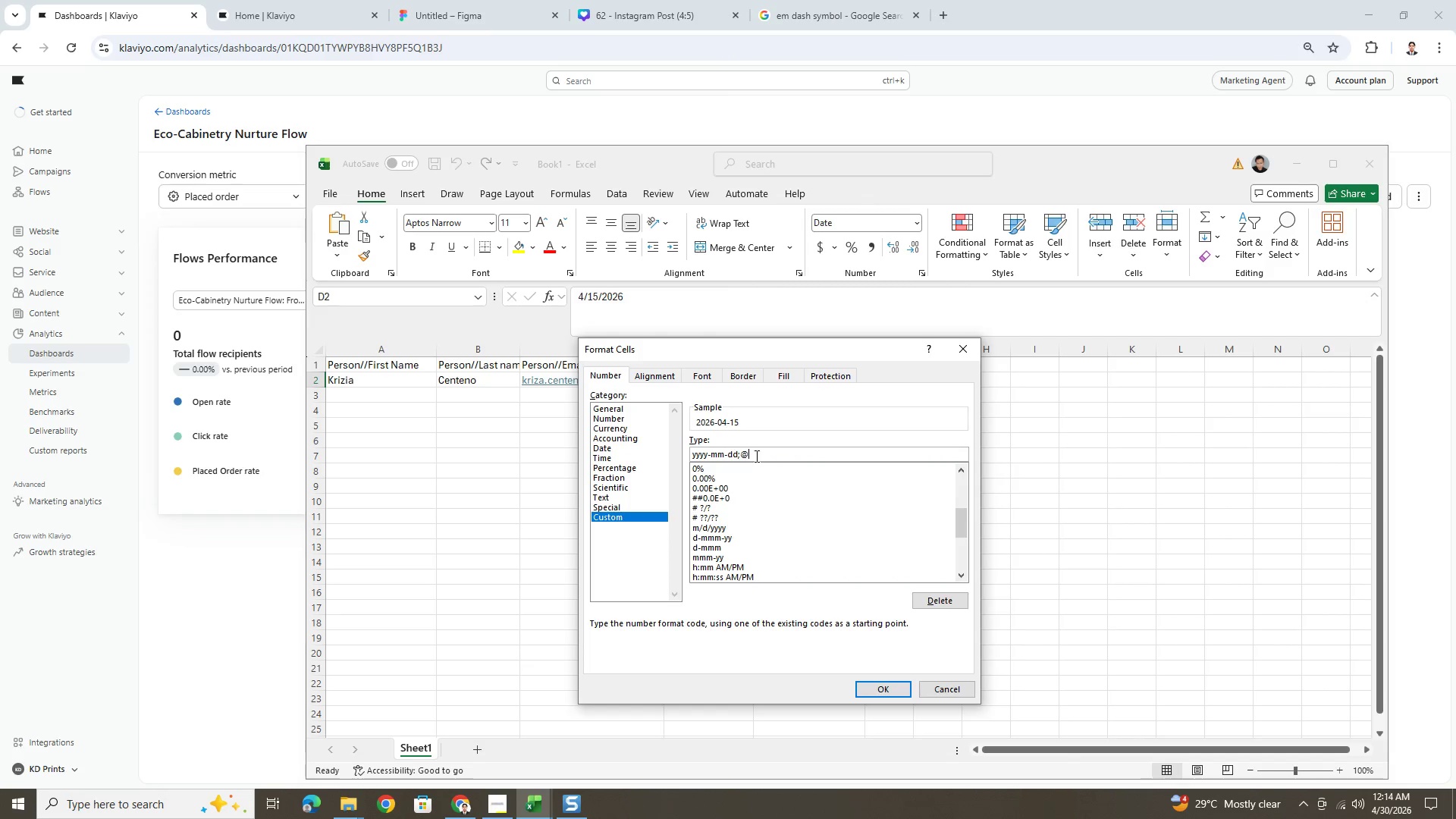 
key(Backspace)
 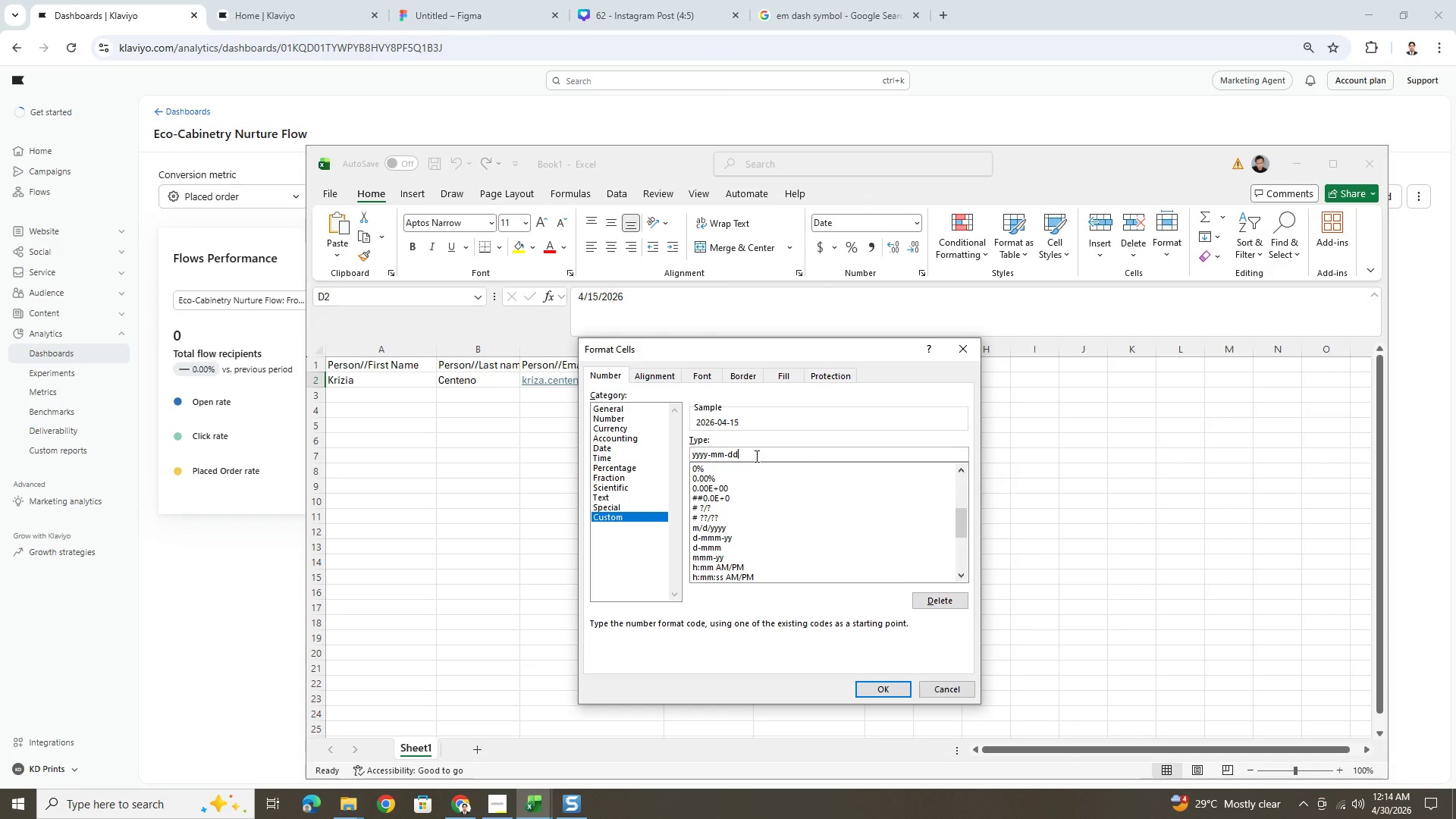 
key(Backspace)
 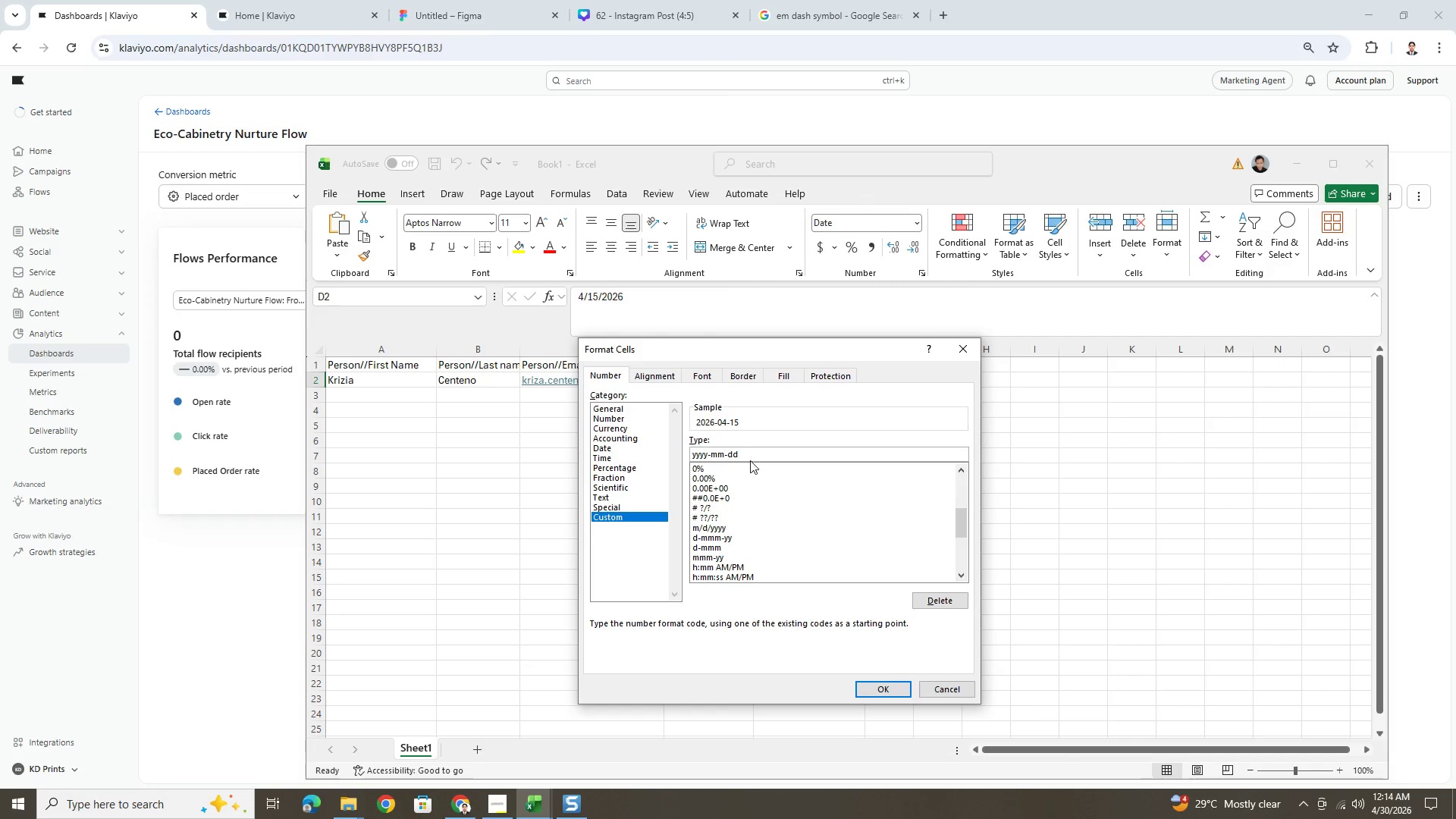 
wait(5.33)
 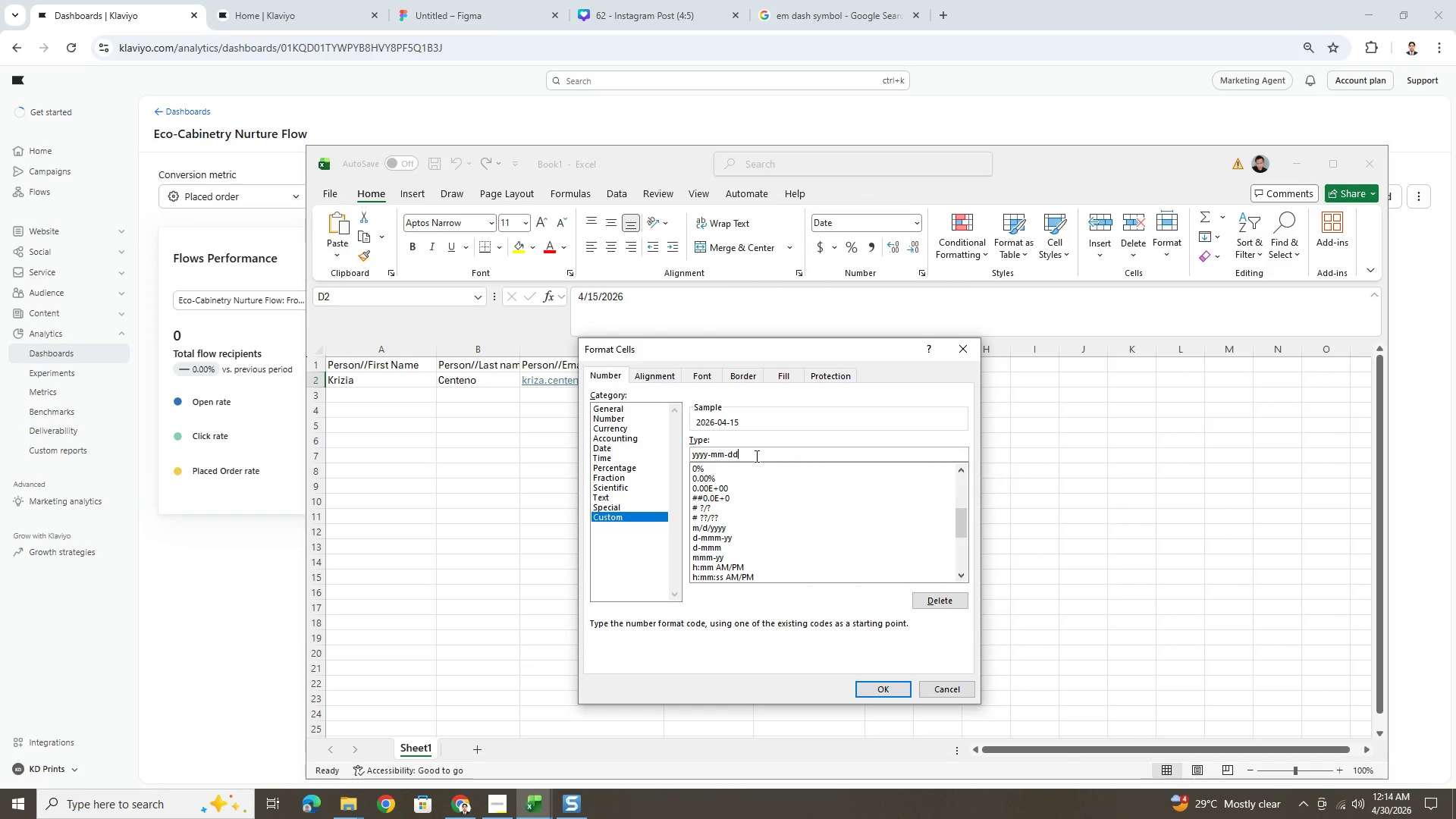 
type( hh:s)
key(Backspace)
type(mm:ss)
 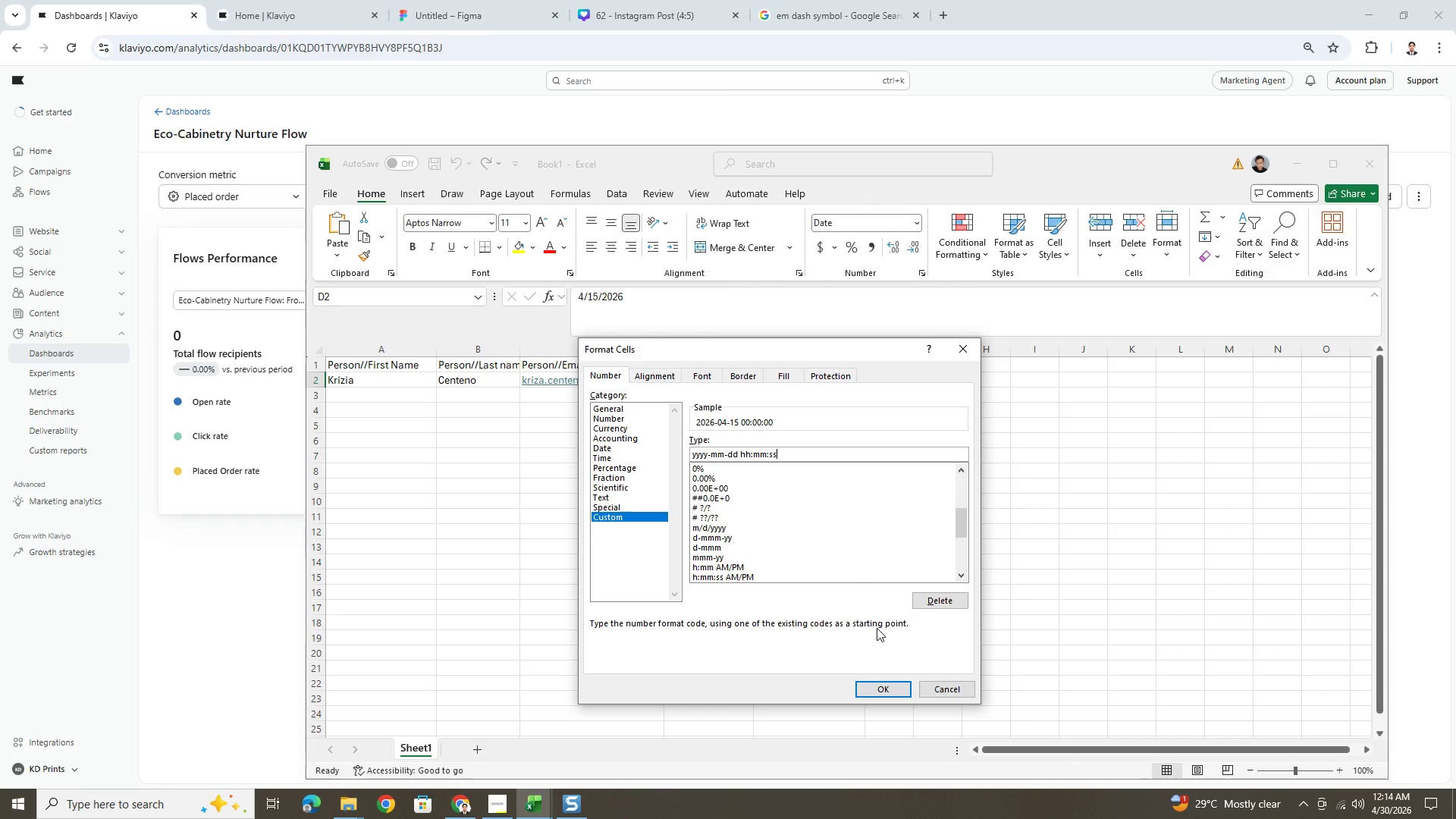 
left_click([891, 684])
 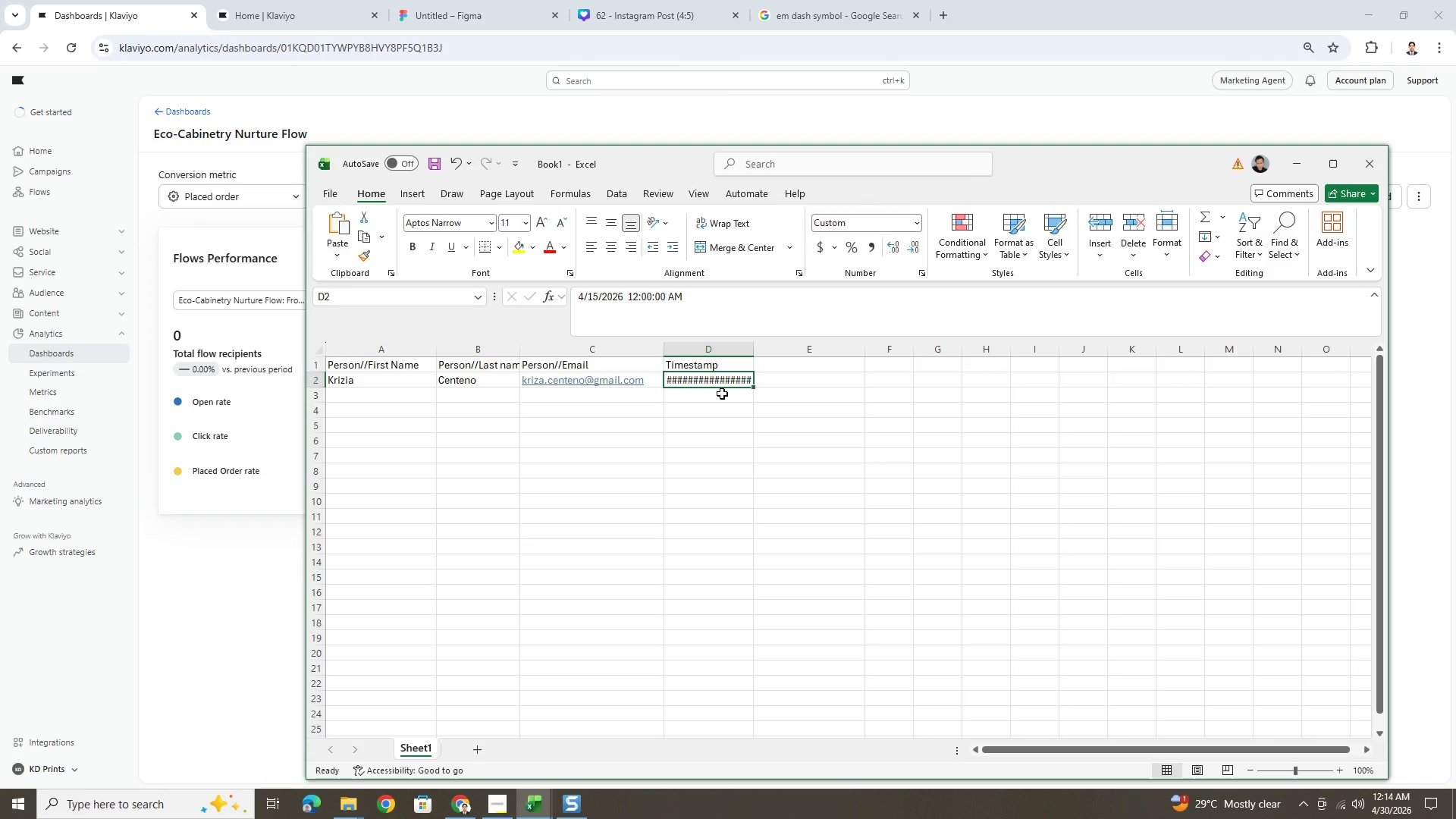 
left_click_drag(start_coordinate=[754, 348], to_coordinate=[803, 350])
 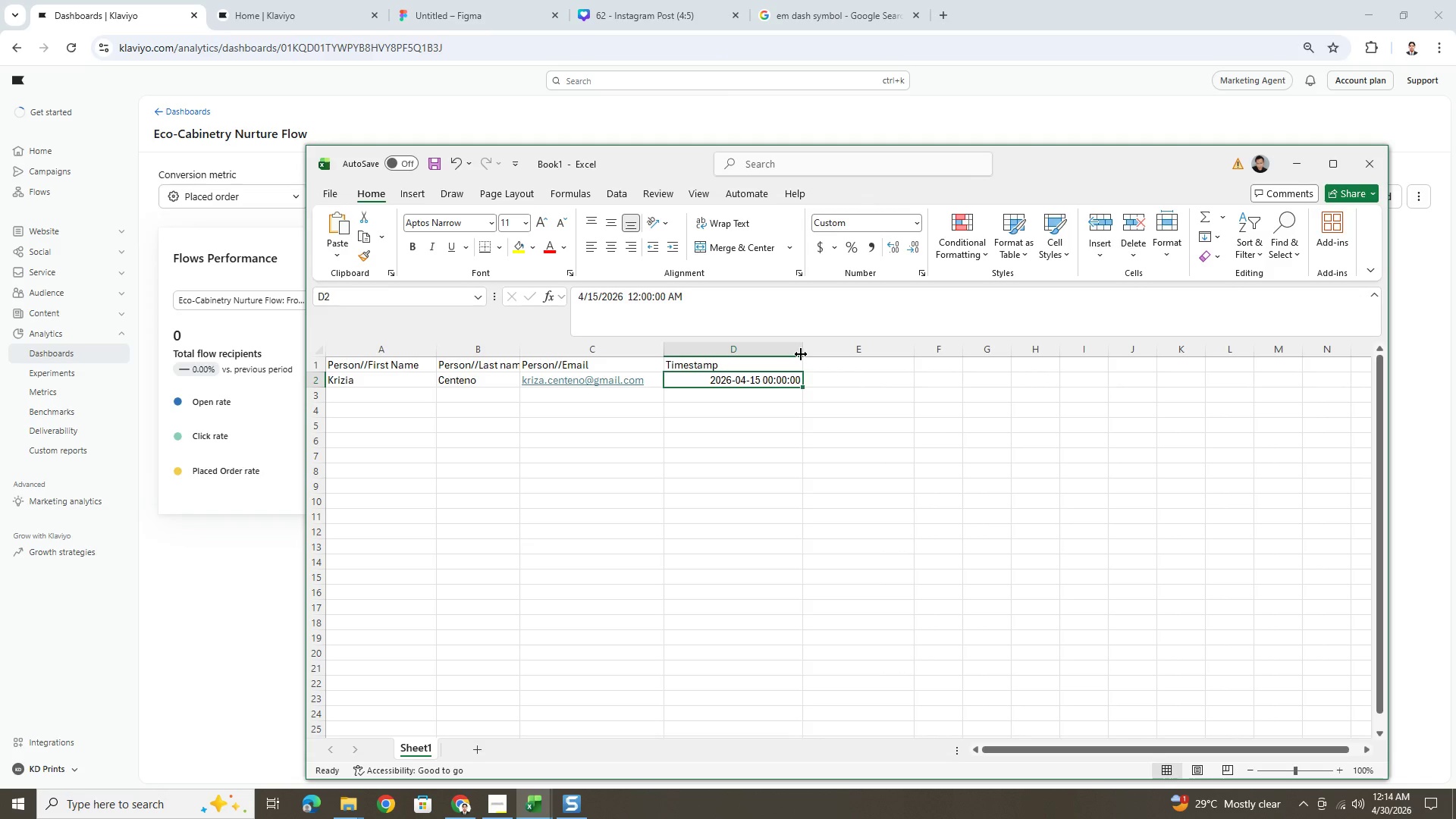 
left_click_drag(start_coordinate=[801, 354], to_coordinate=[781, 355])
 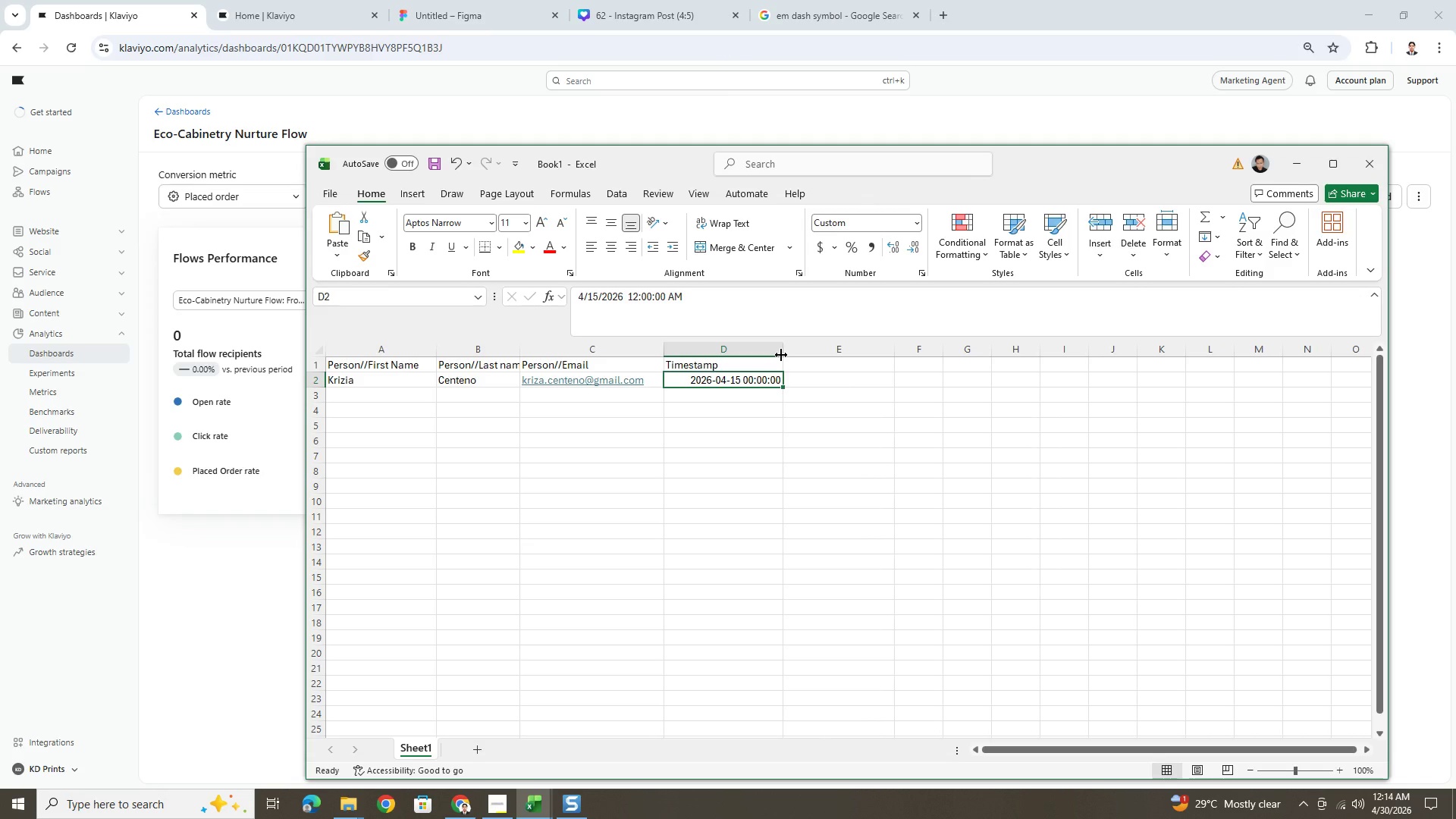 
left_click_drag(start_coordinate=[781, 355], to_coordinate=[777, 355])
 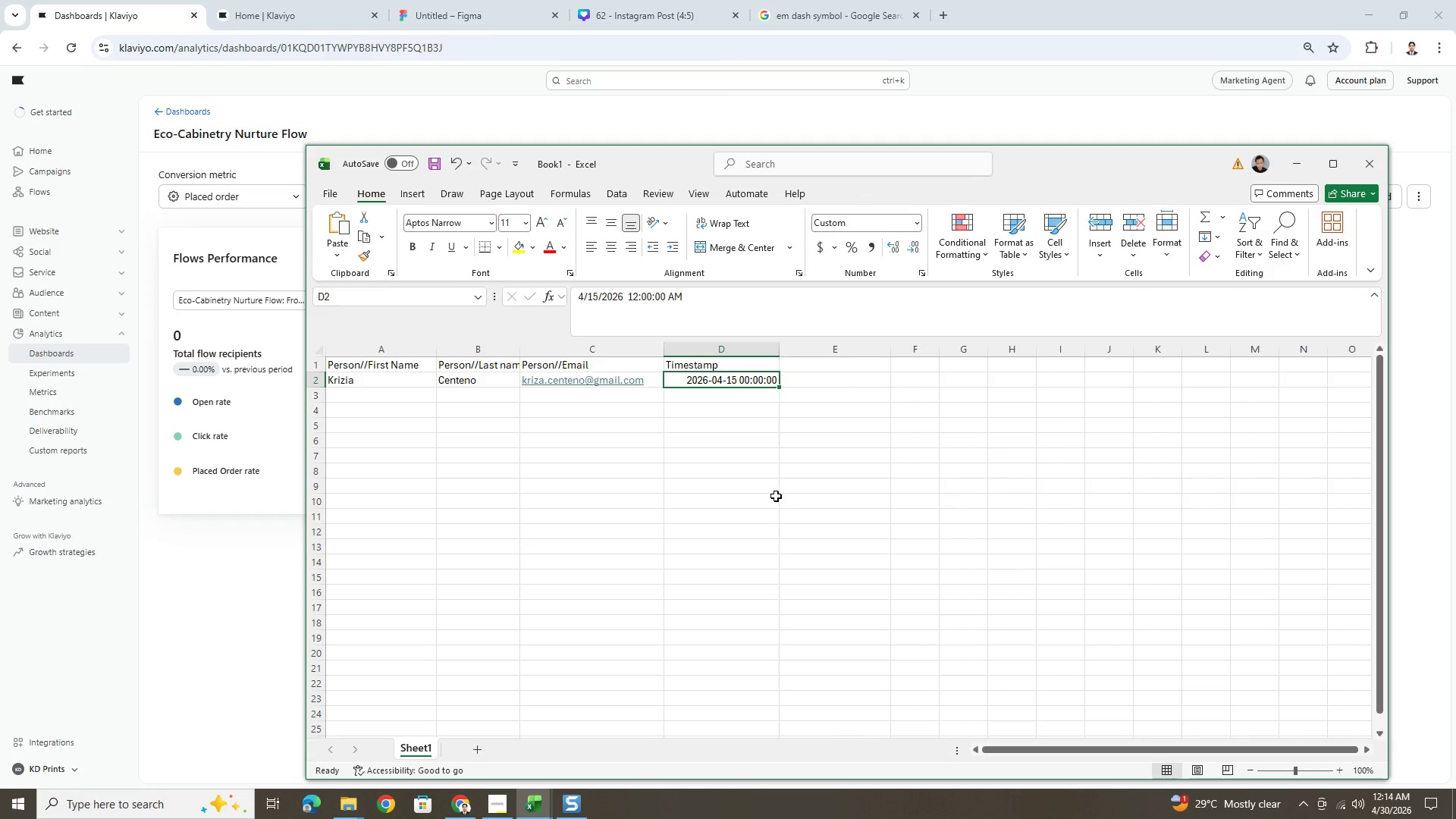 
key(Control+S)
 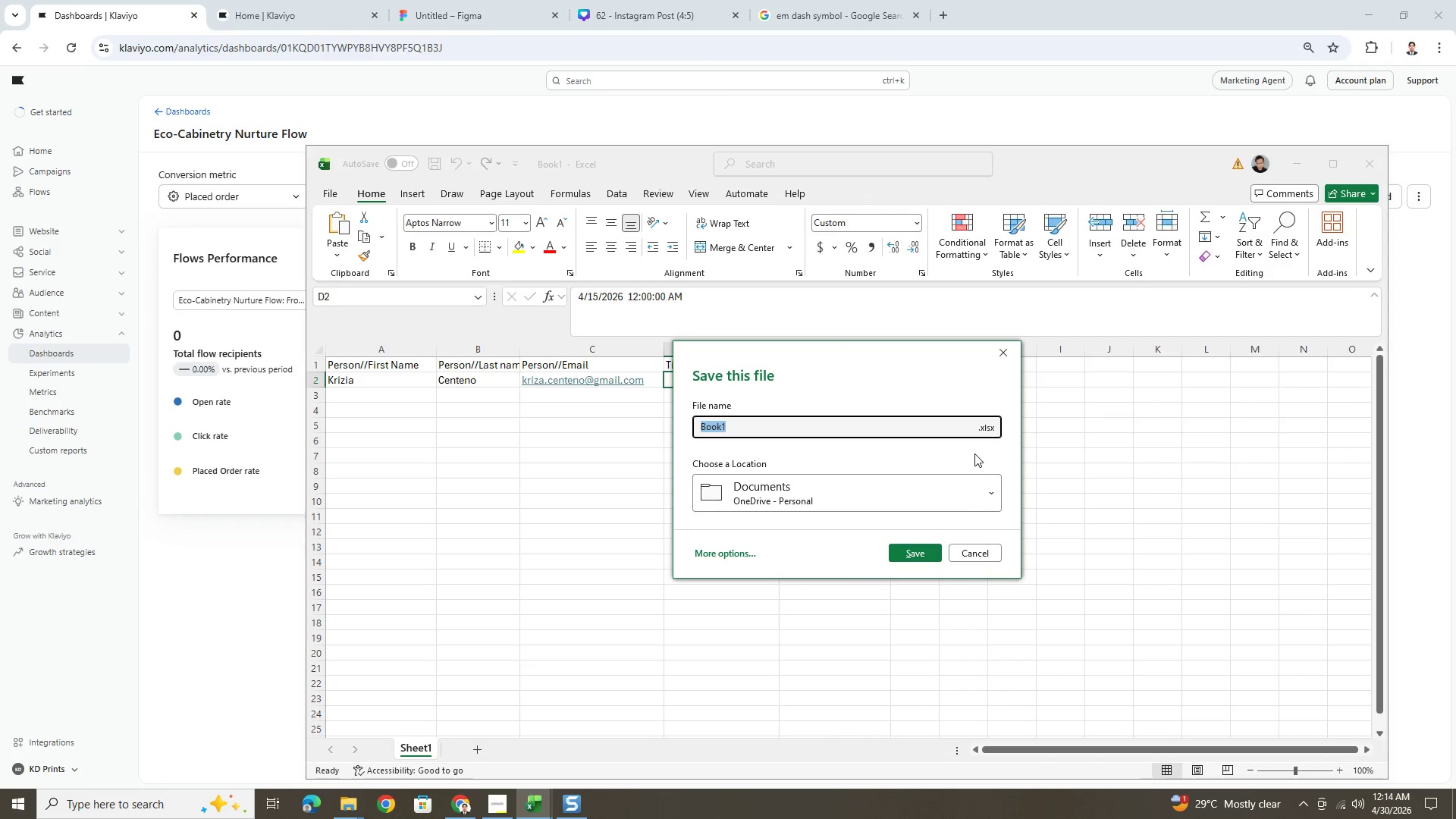 
left_click([730, 555])
 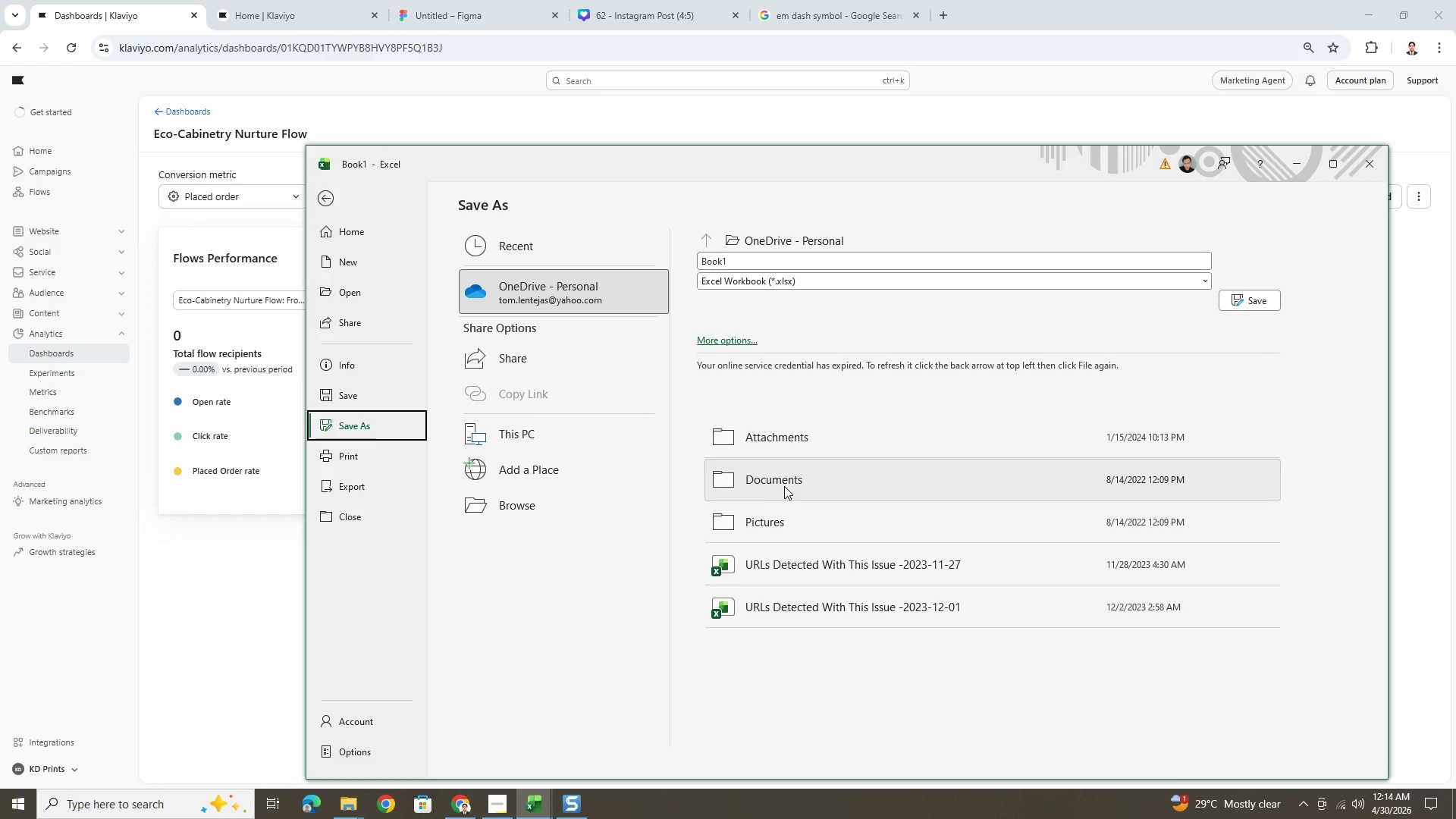 
left_click([737, 335])
 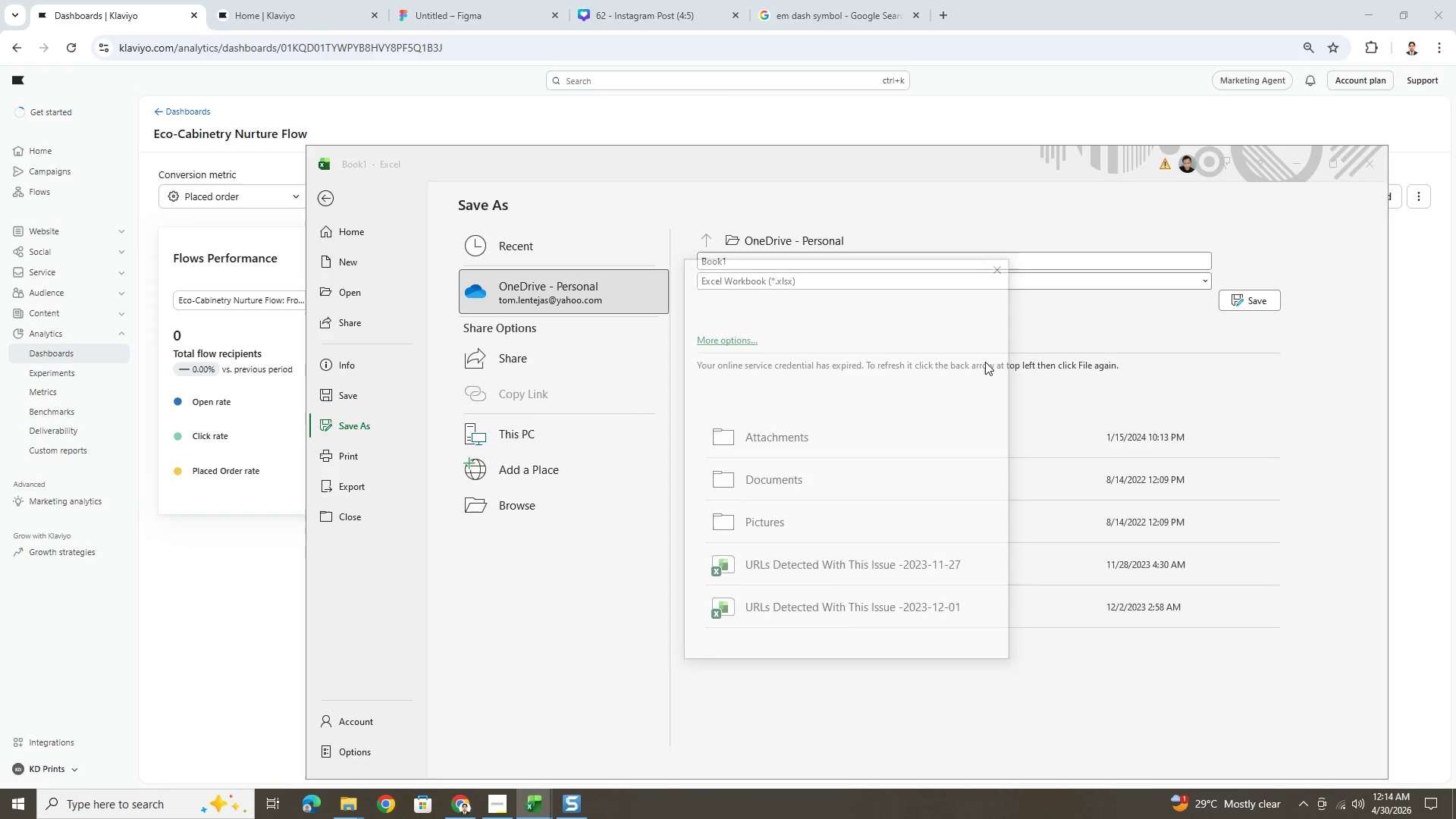 
wait(5.97)
 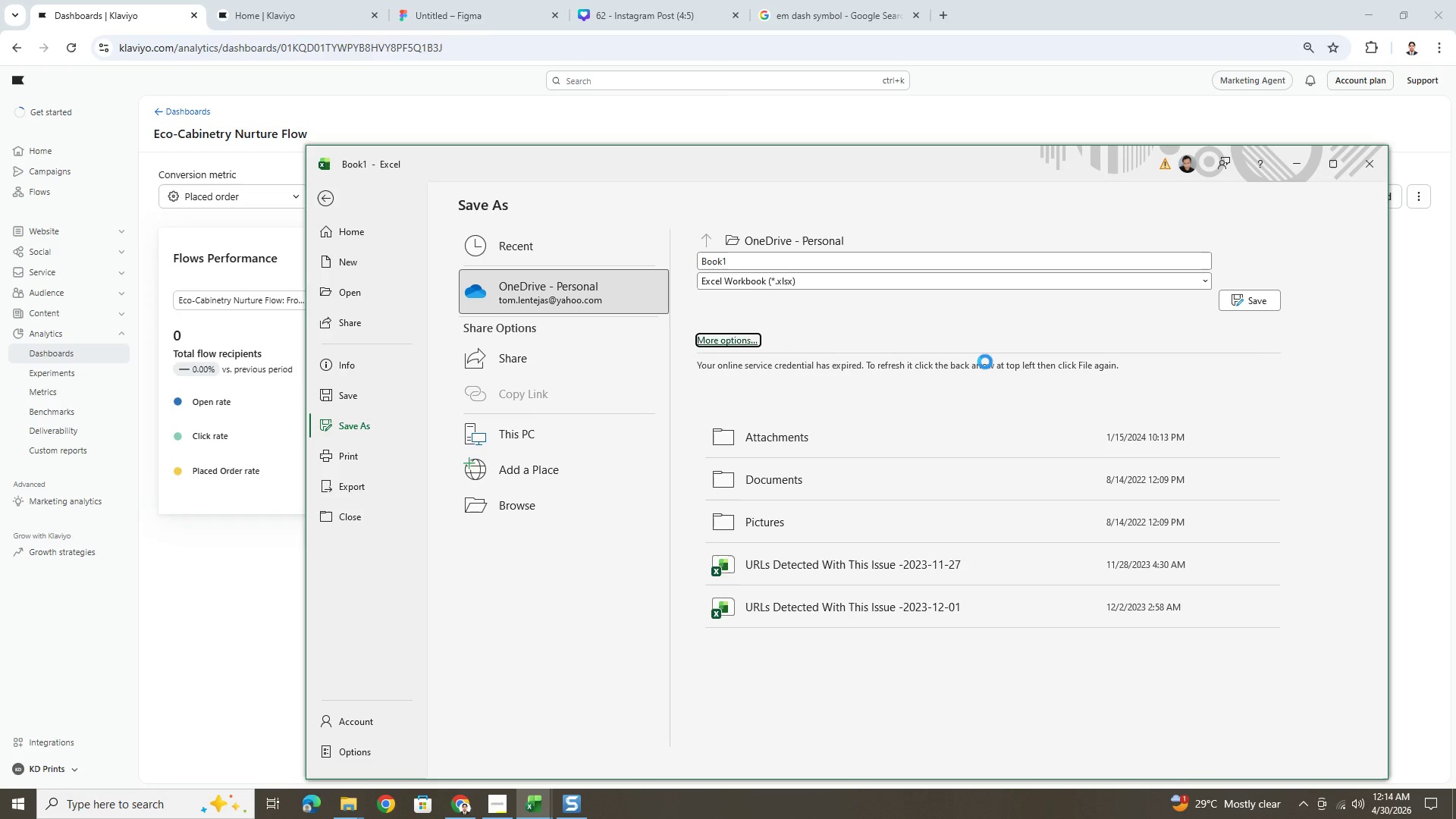 
left_click([1009, 271])
 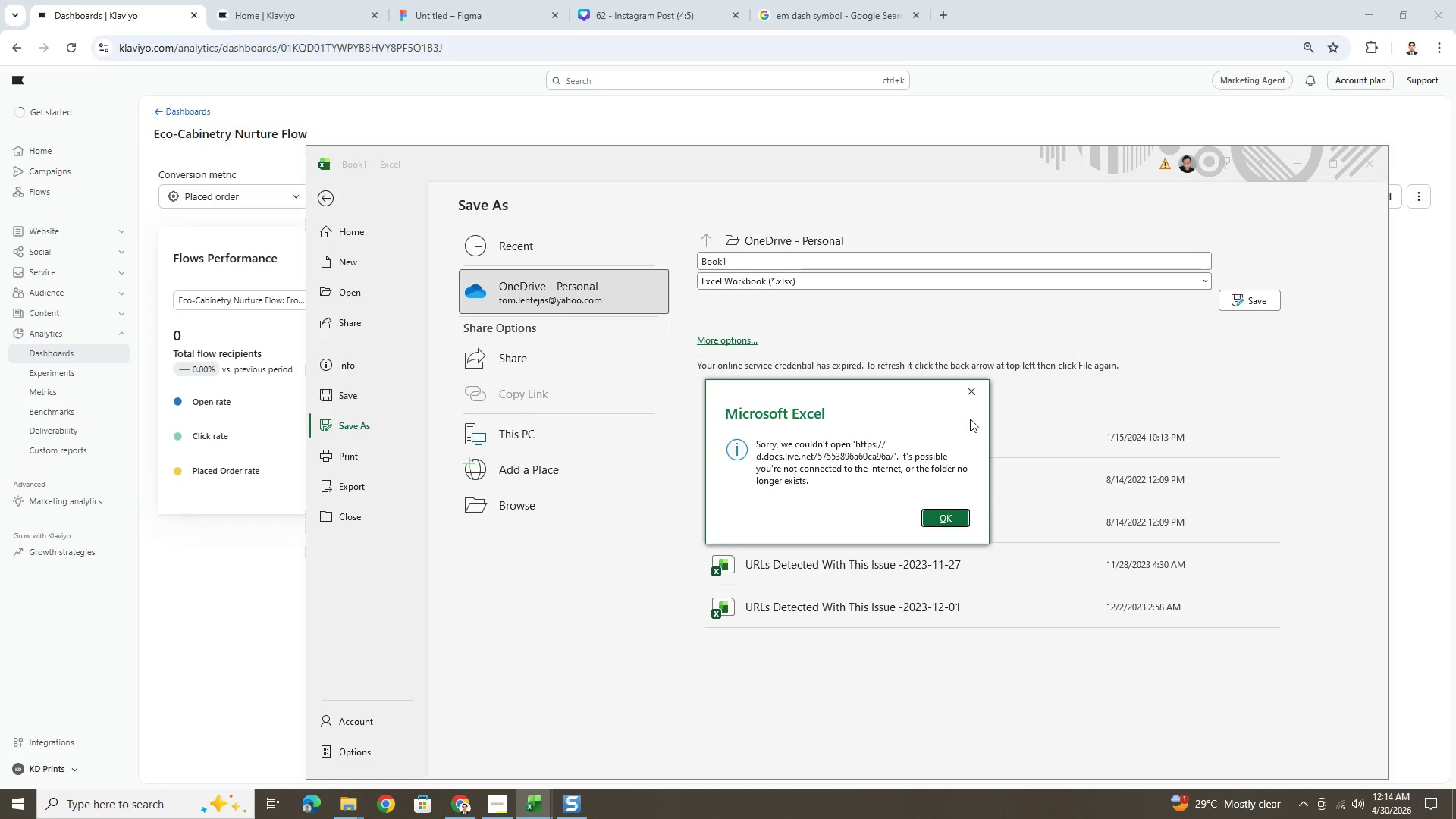 
left_click([967, 394])
 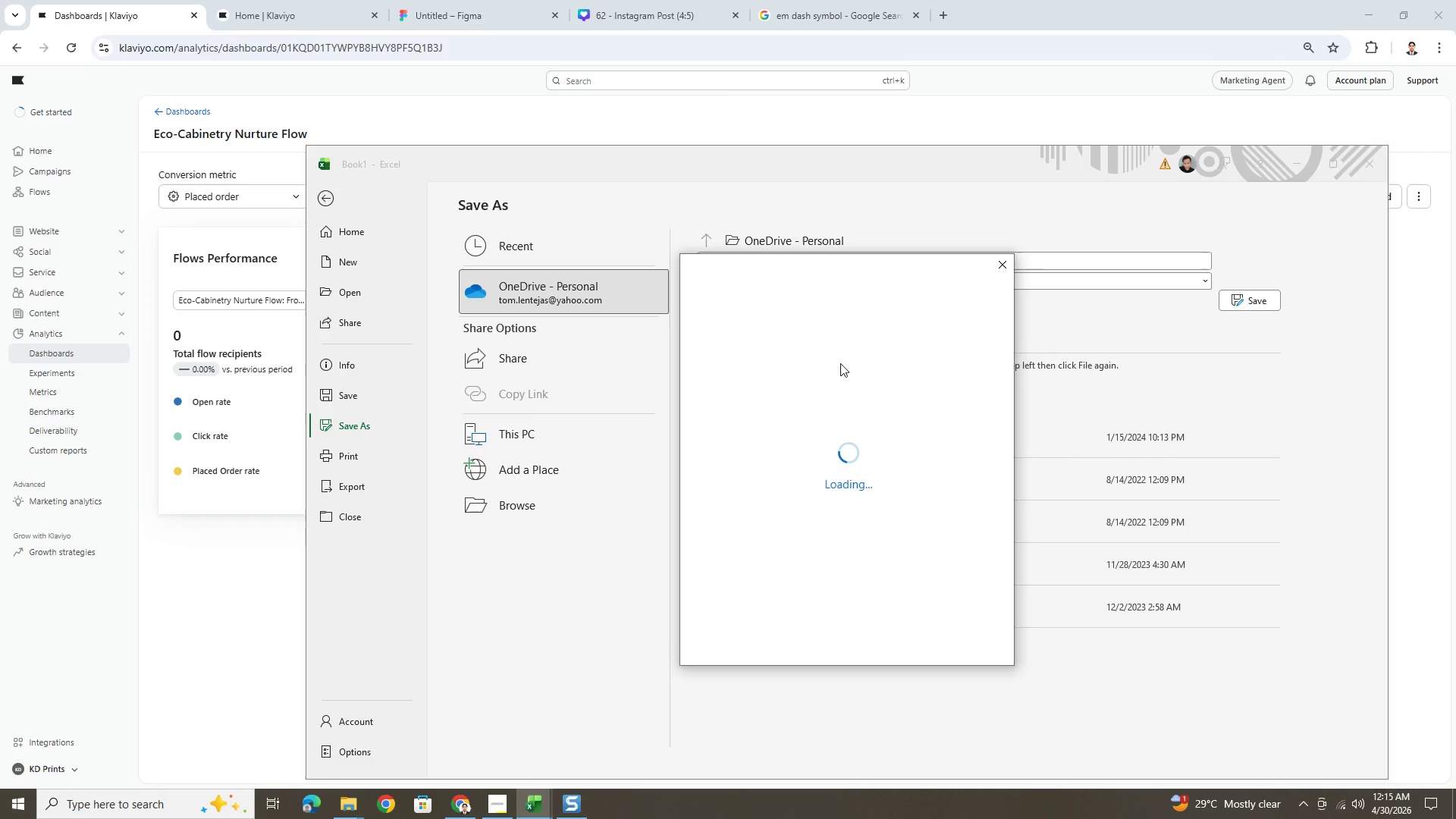 
left_click([1007, 260])
 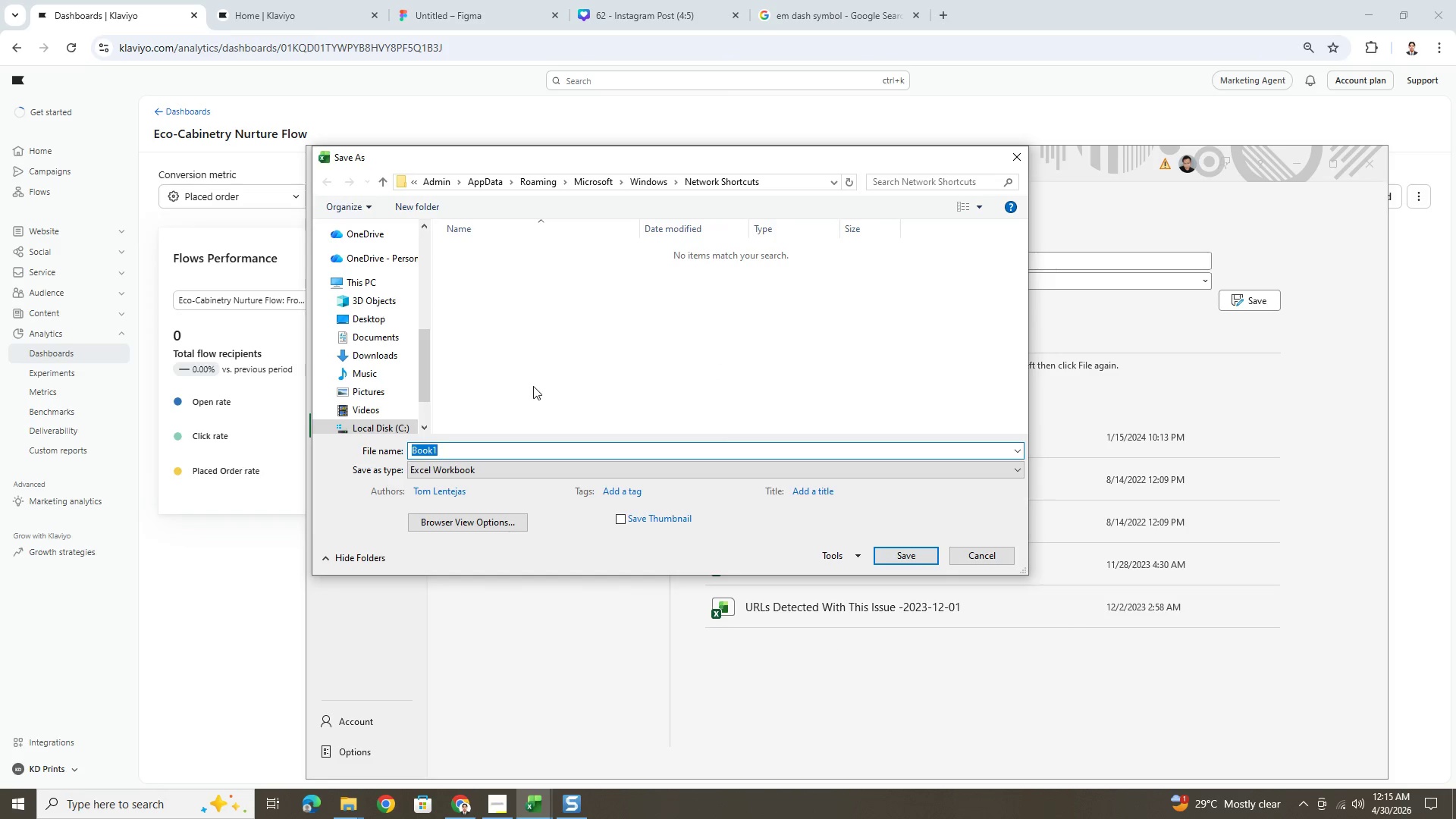 
scroll: coordinate [400, 316], scroll_direction: up, amount: 9.0
 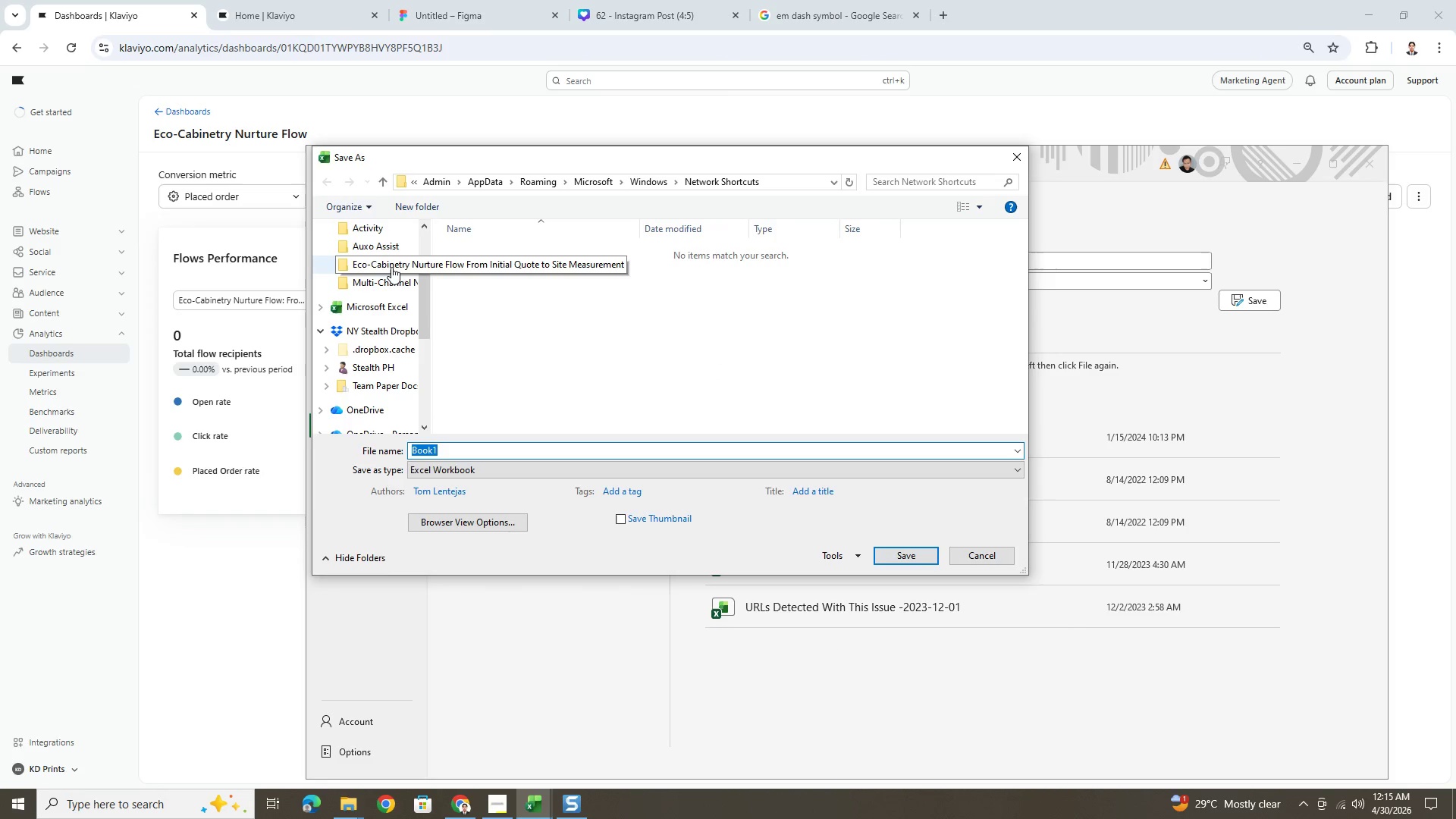 
left_click([391, 263])
 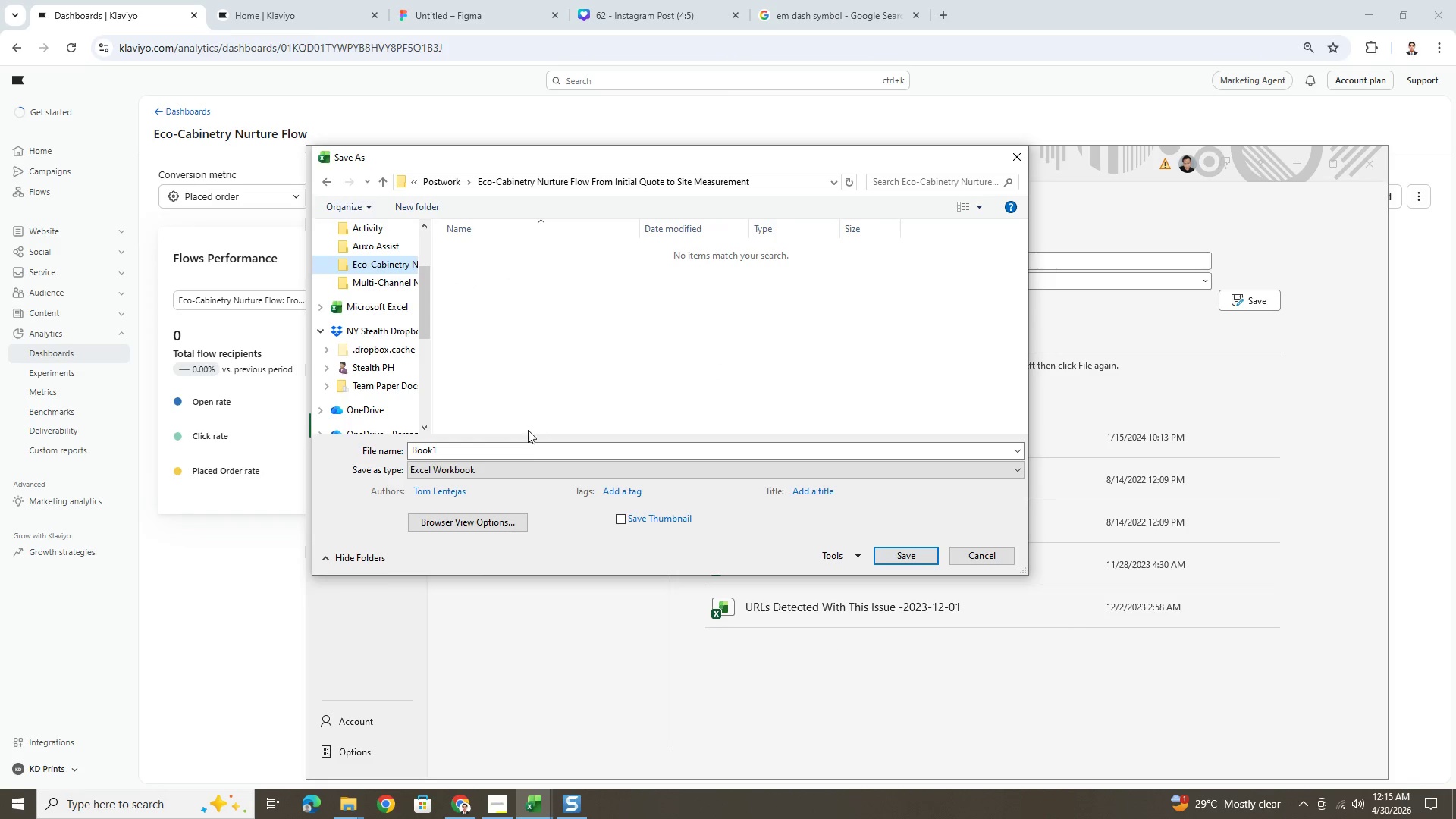 
left_click([526, 447])
 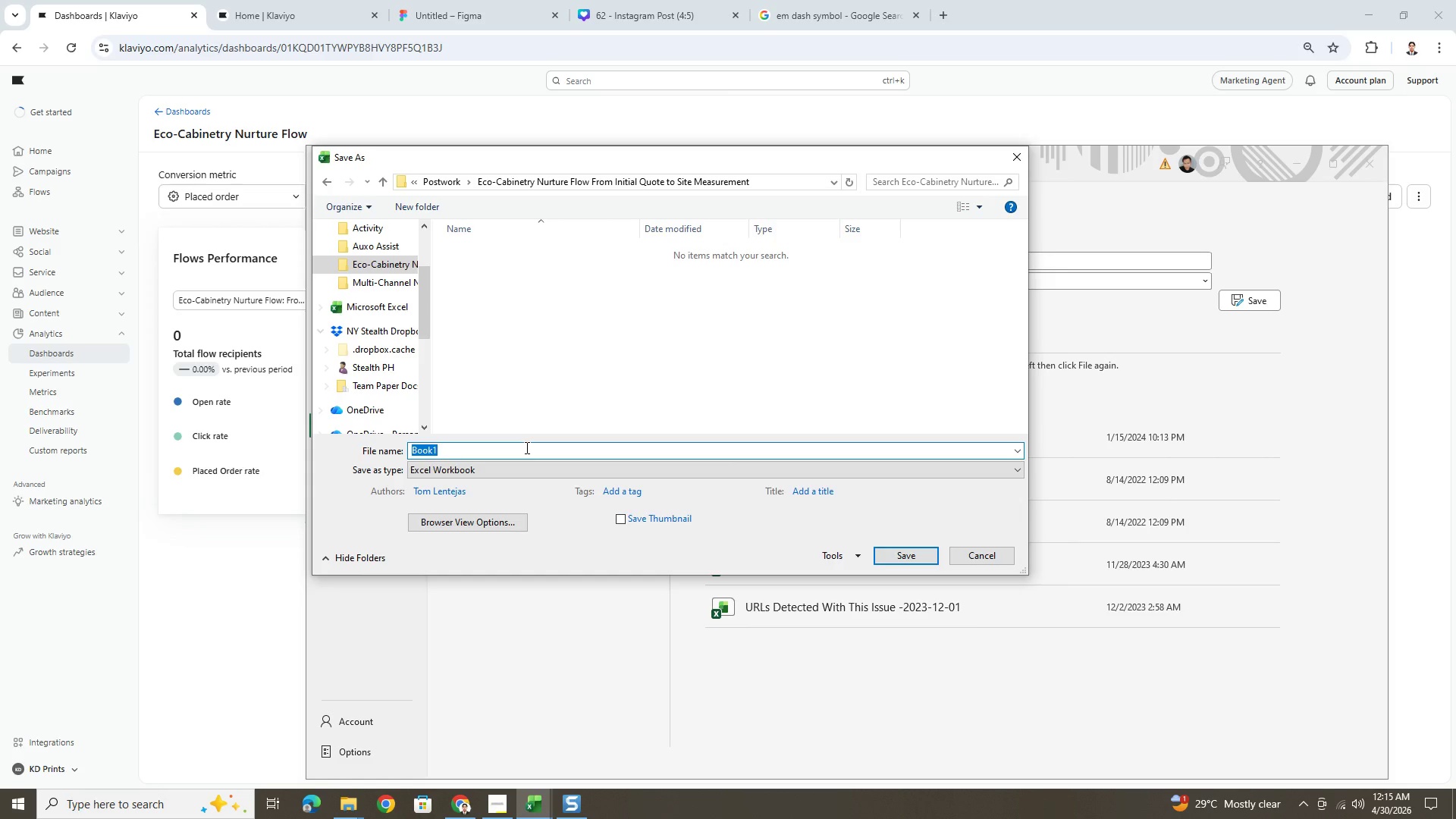 
type(custom metric)
 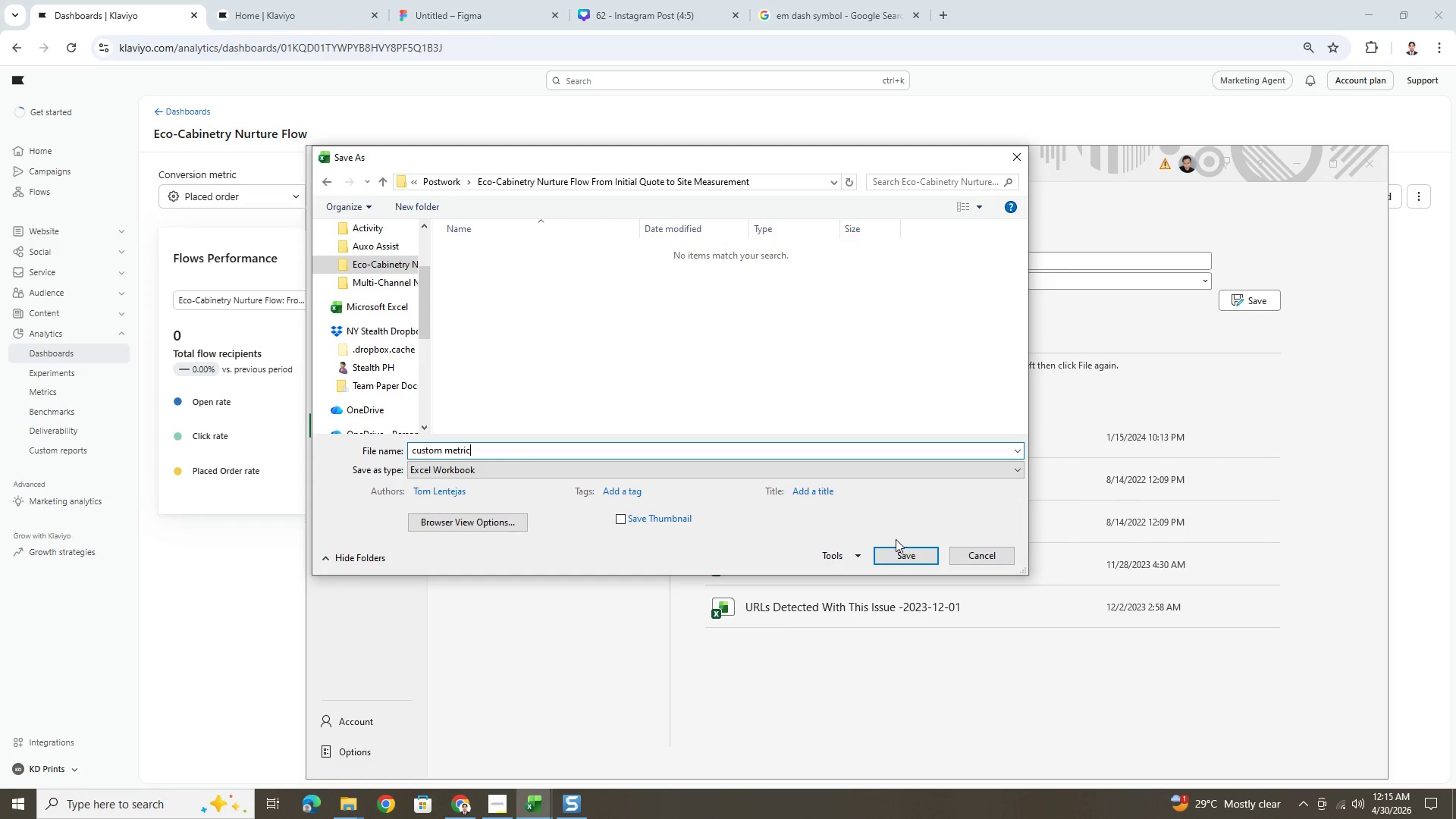 
left_click([912, 549])
 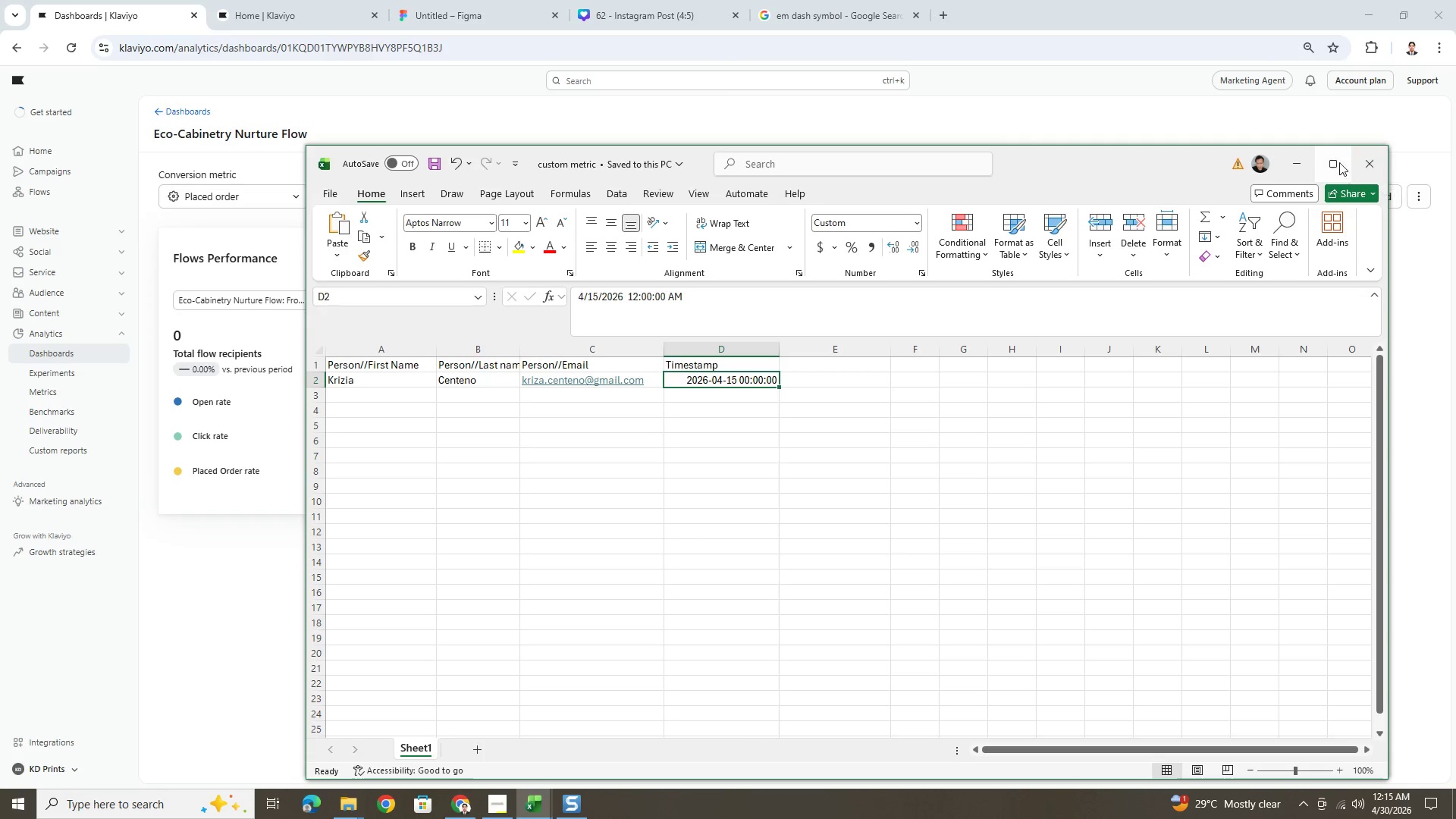 
left_click([1306, 159])
 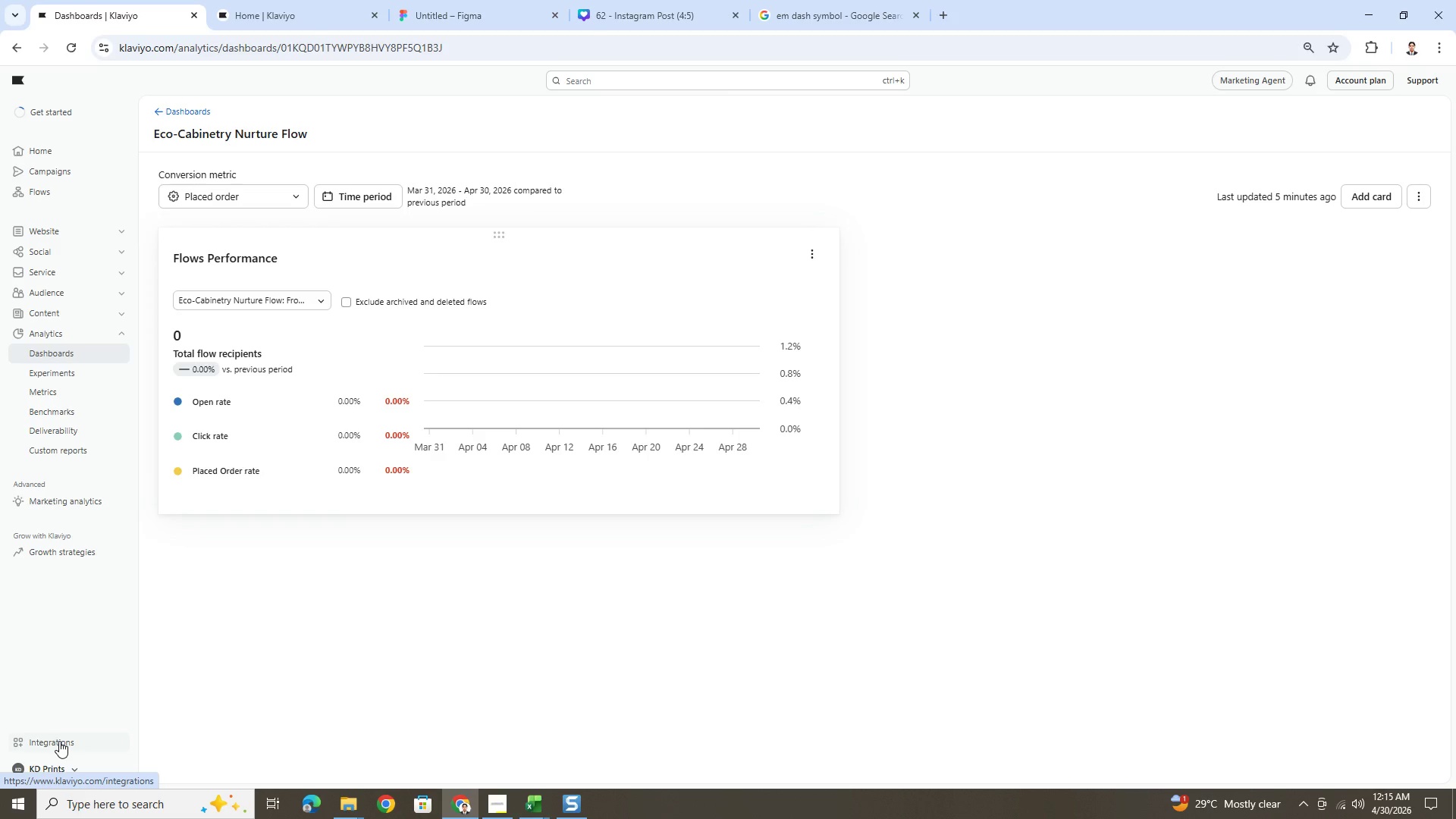 
wait(5.16)
 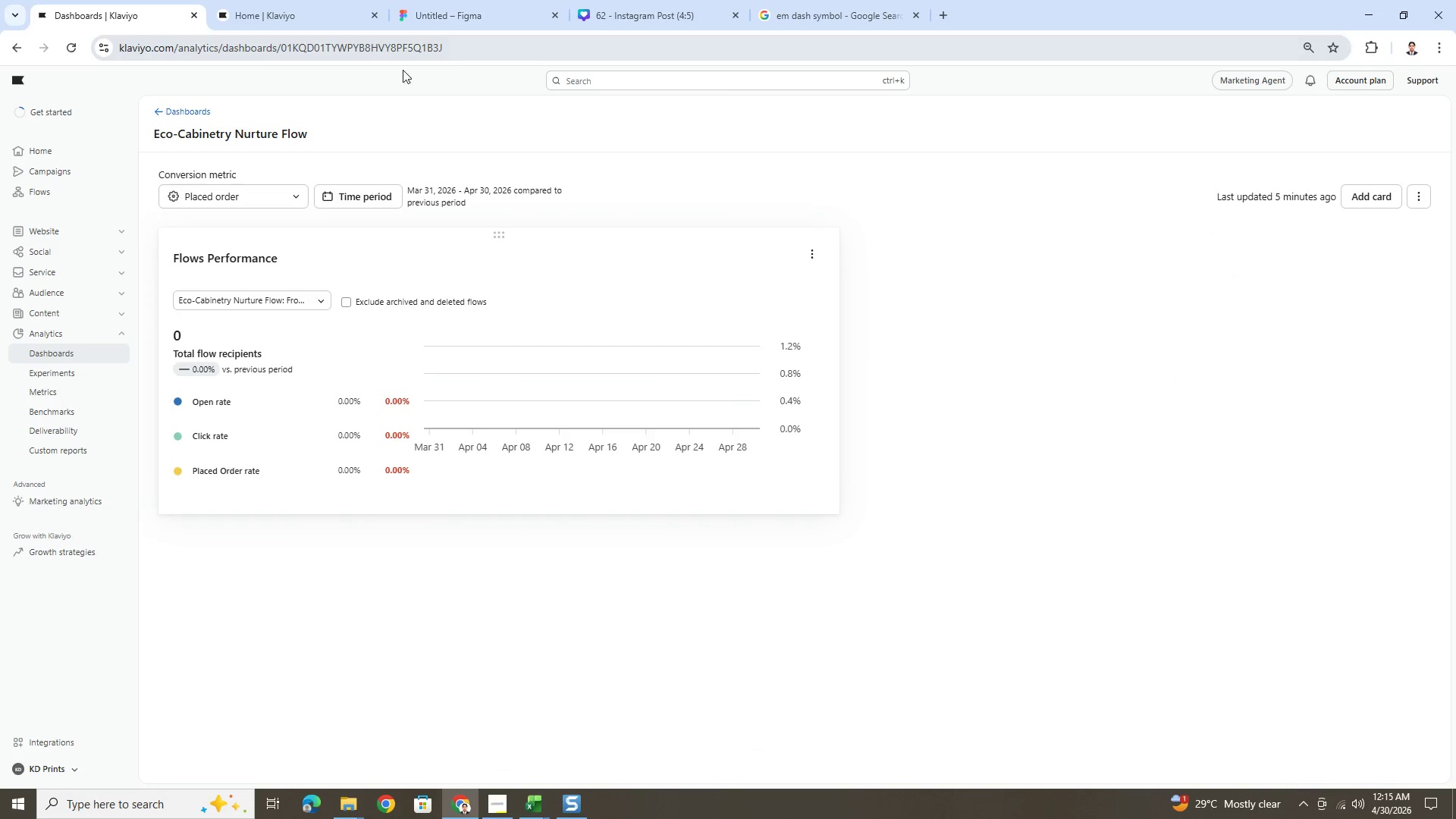 
right_click([59, 741])
 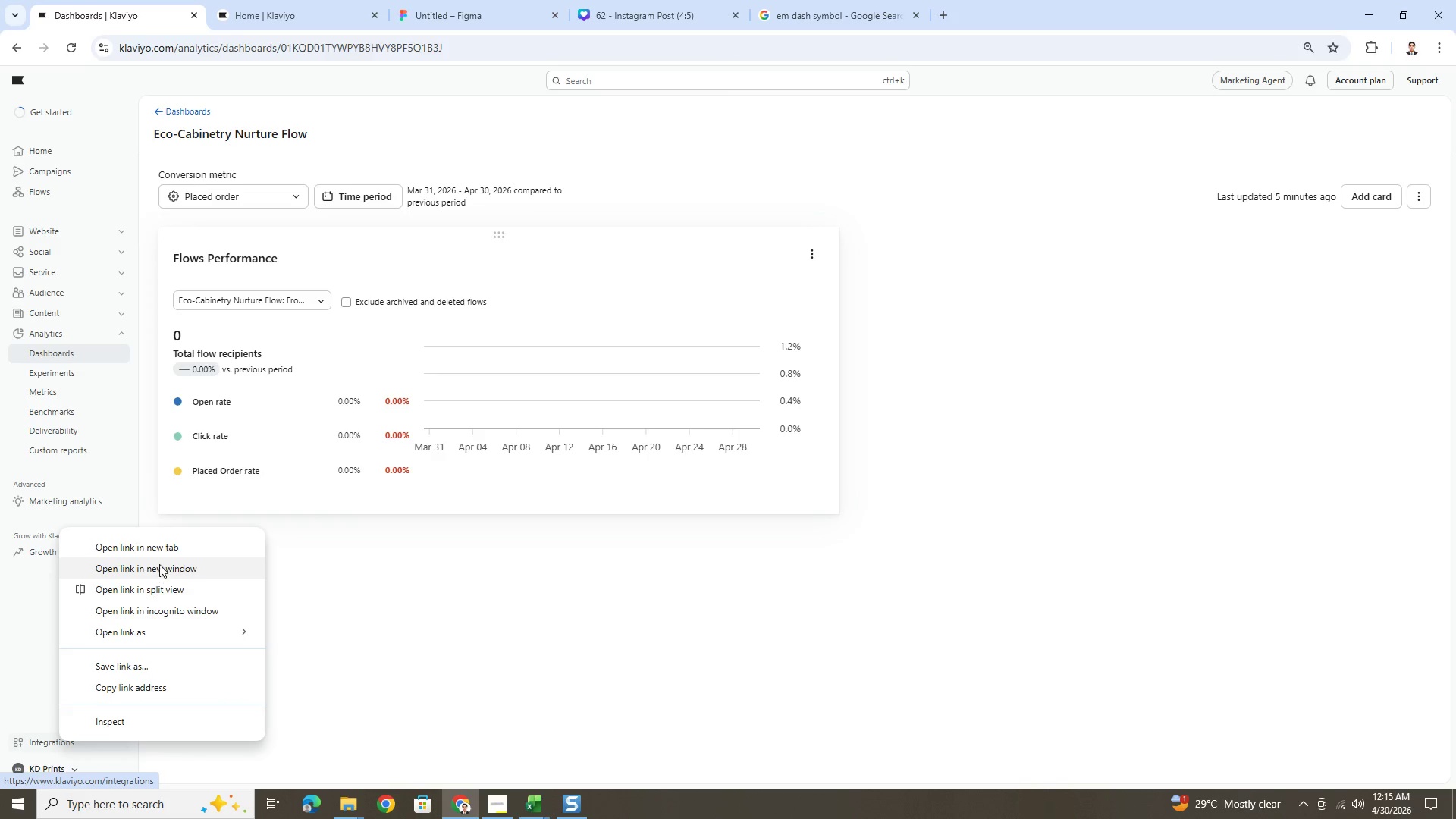 
left_click([165, 547])